 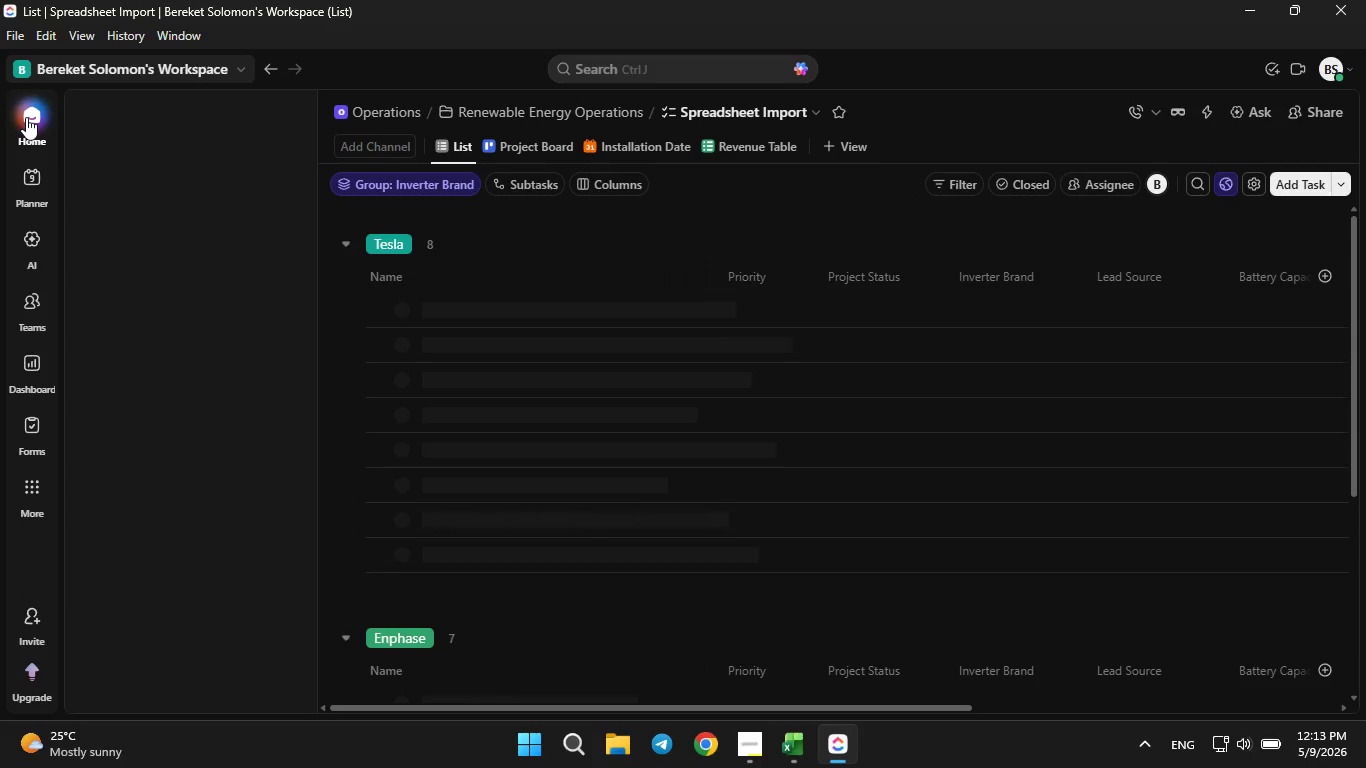 
mouse_move([278, 471])
 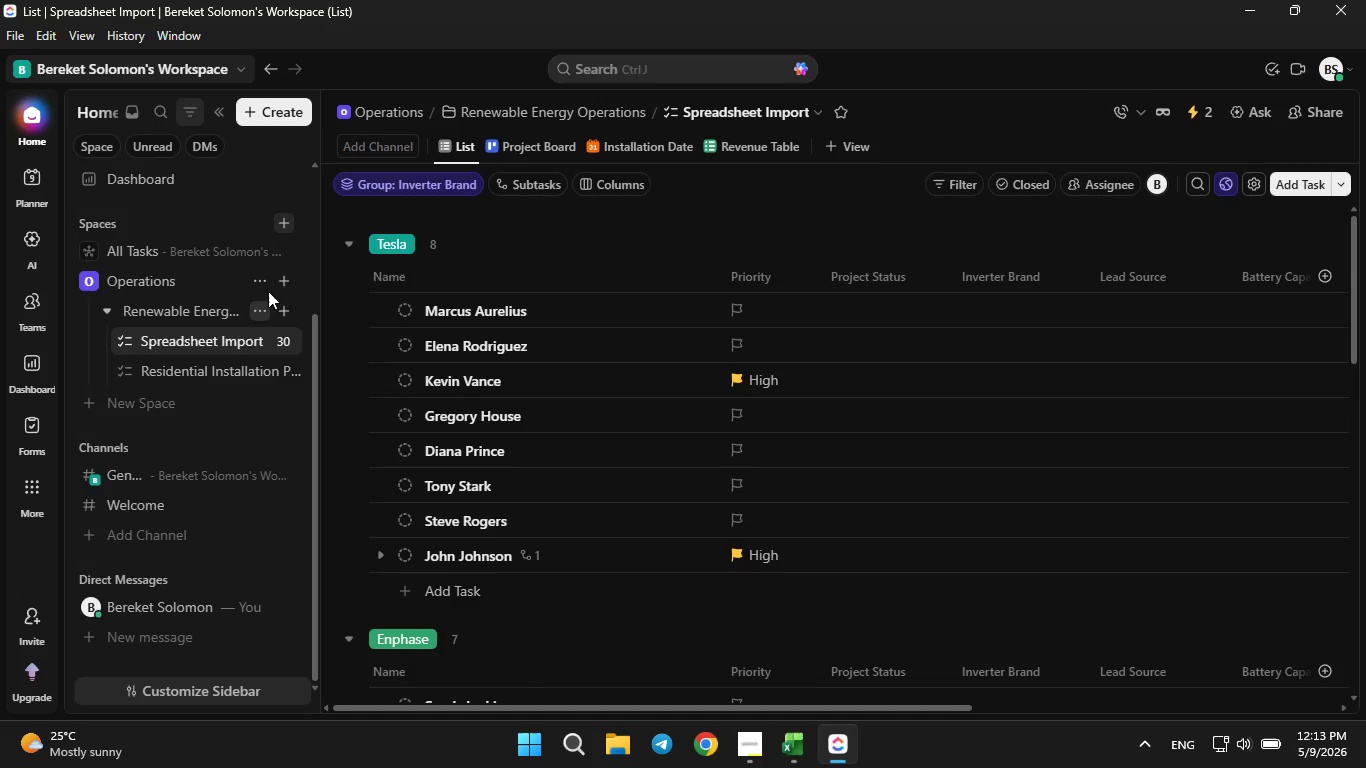 
mouse_move([301, 308])
 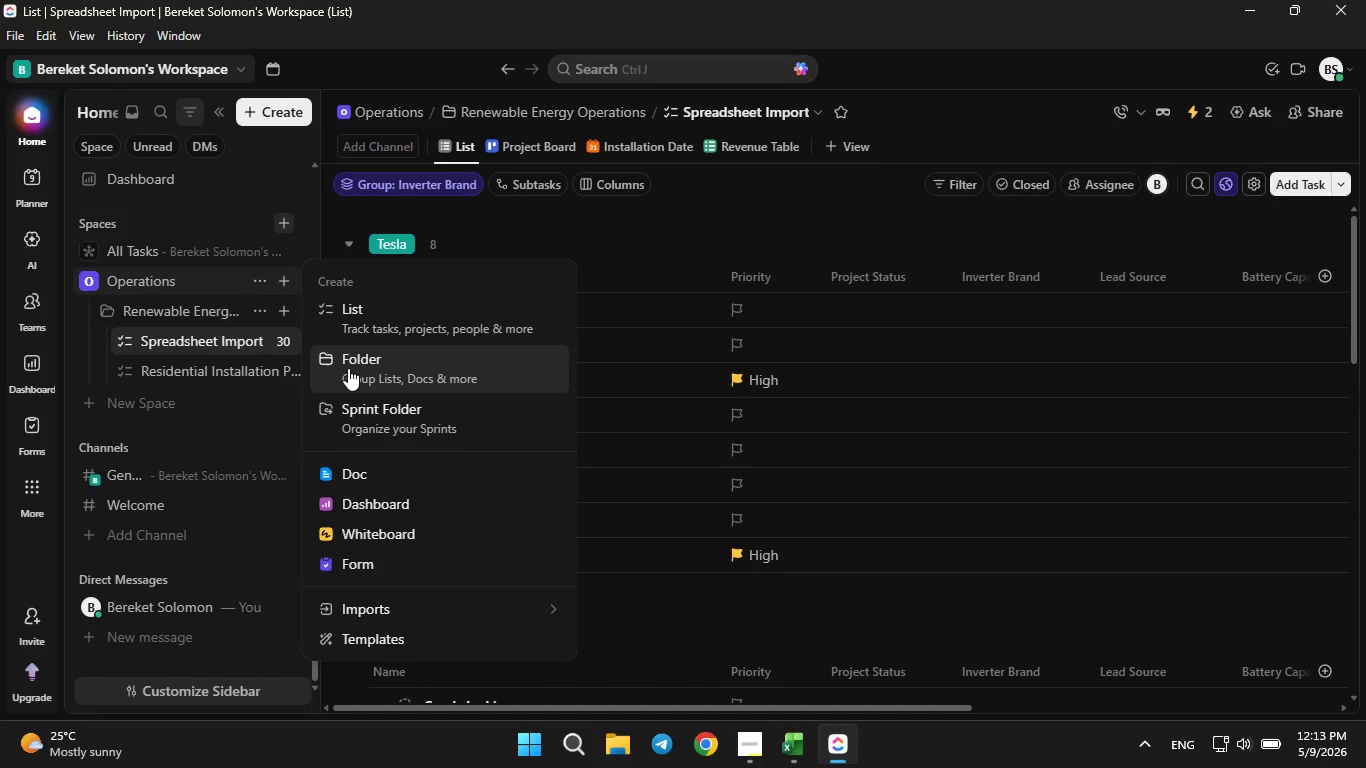 
left_click([348, 368])
 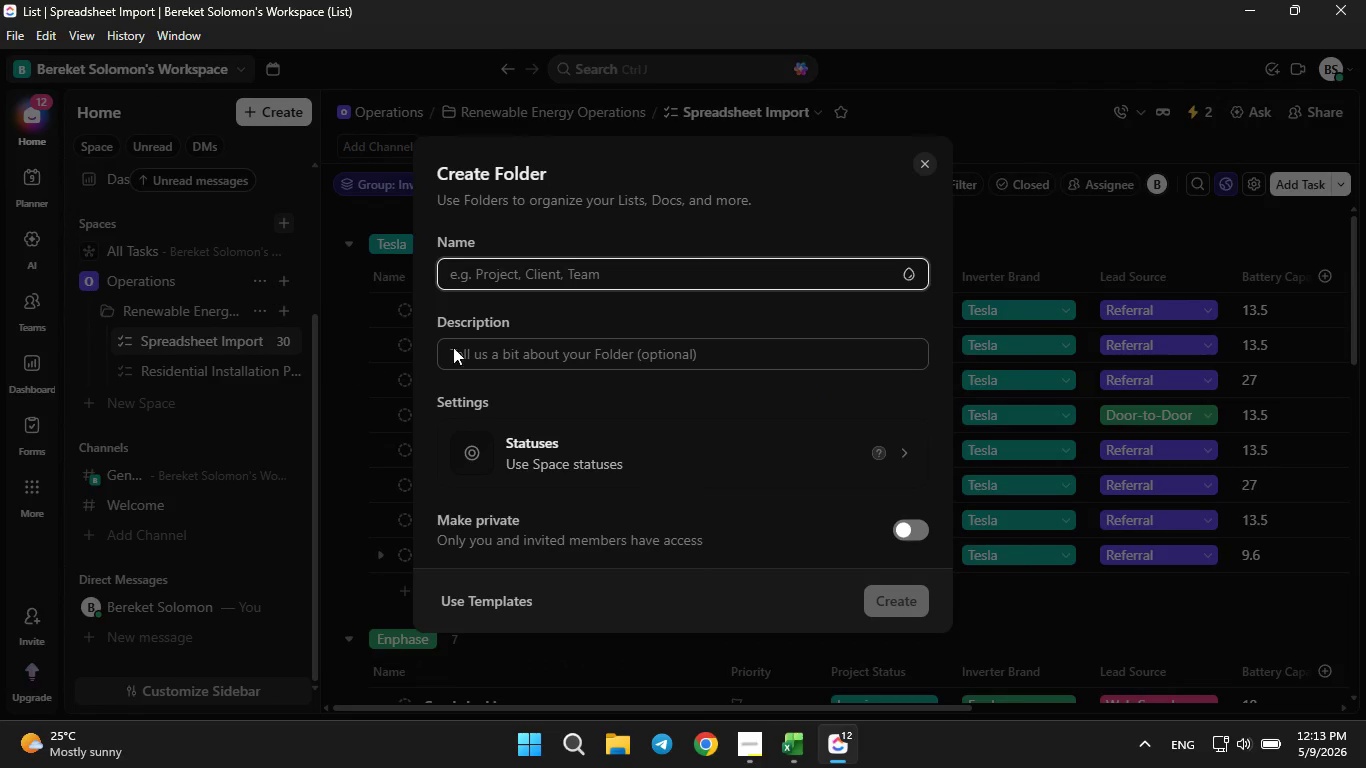 
left_click([631, 263])
 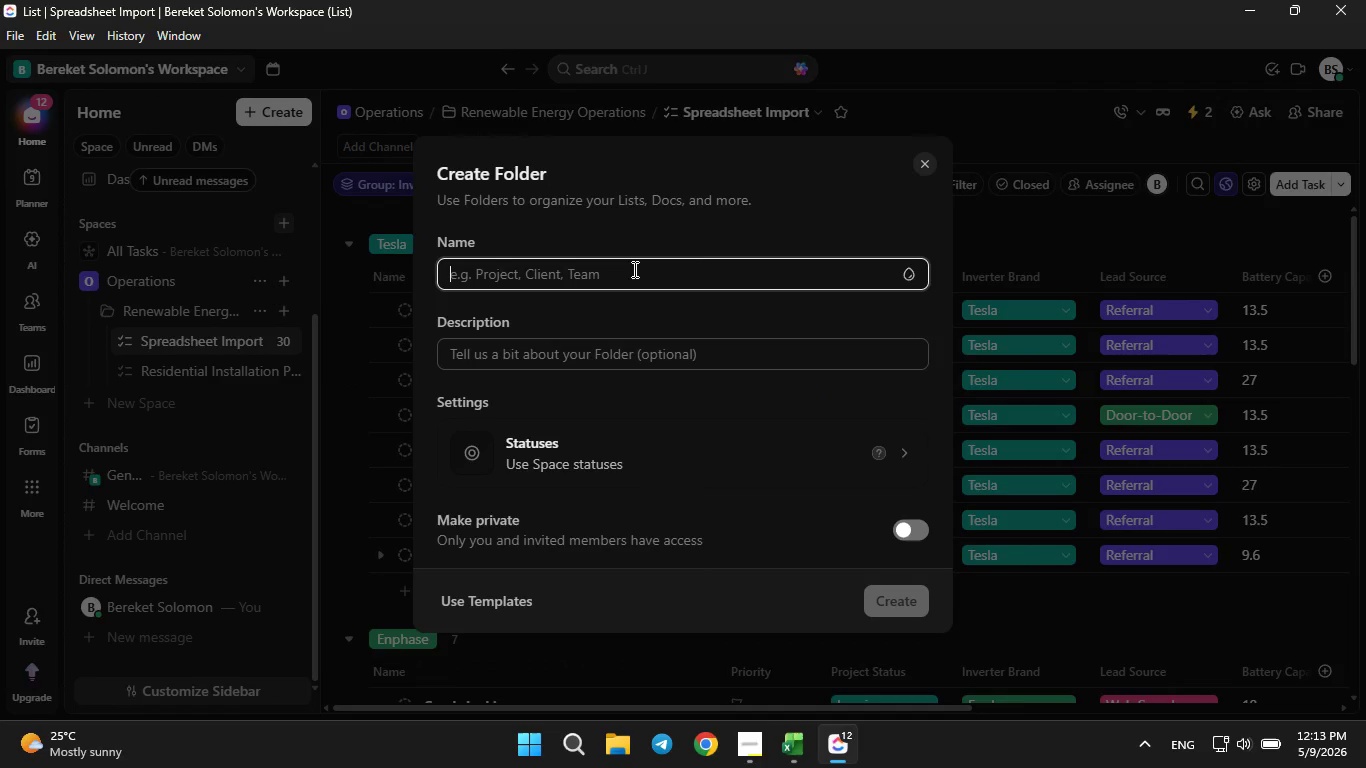 
key(Tab)
 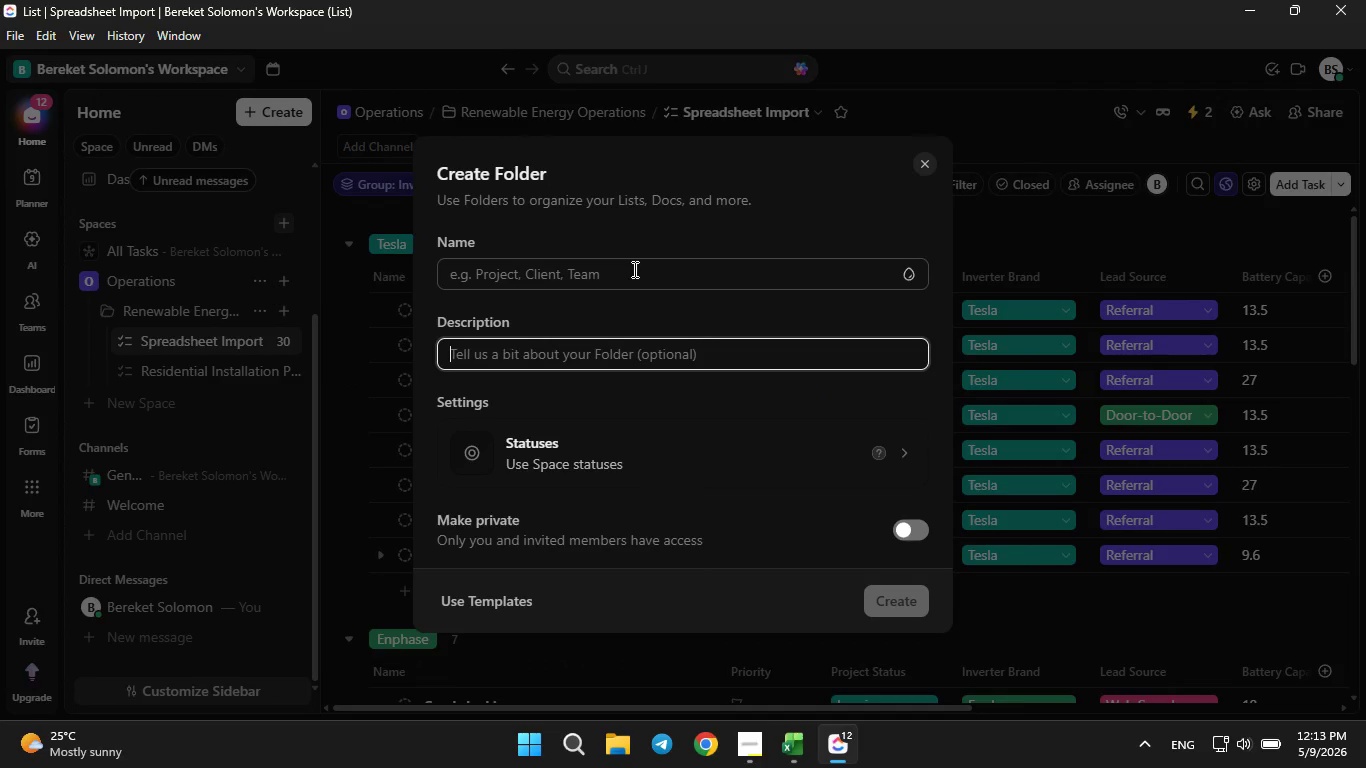 
left_click([633, 269])
 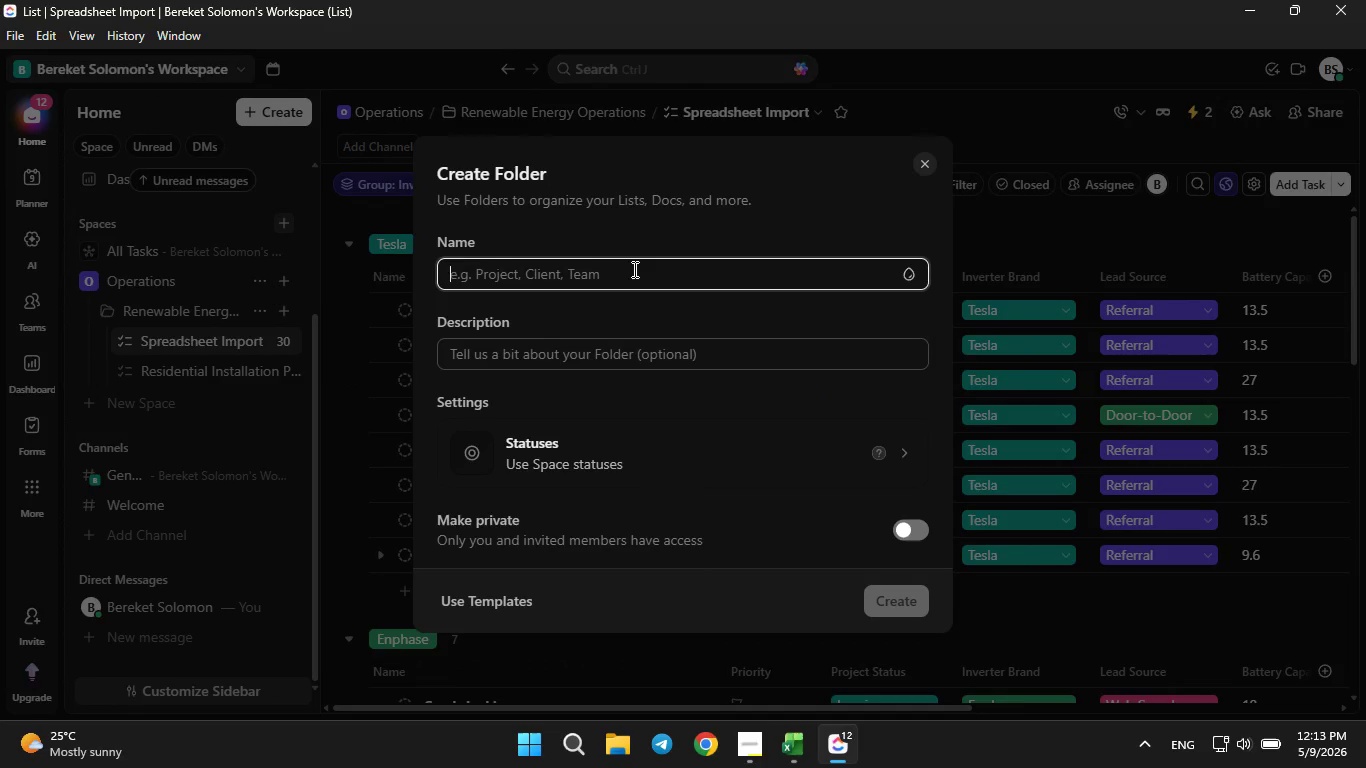 
type(Catering Operations)
 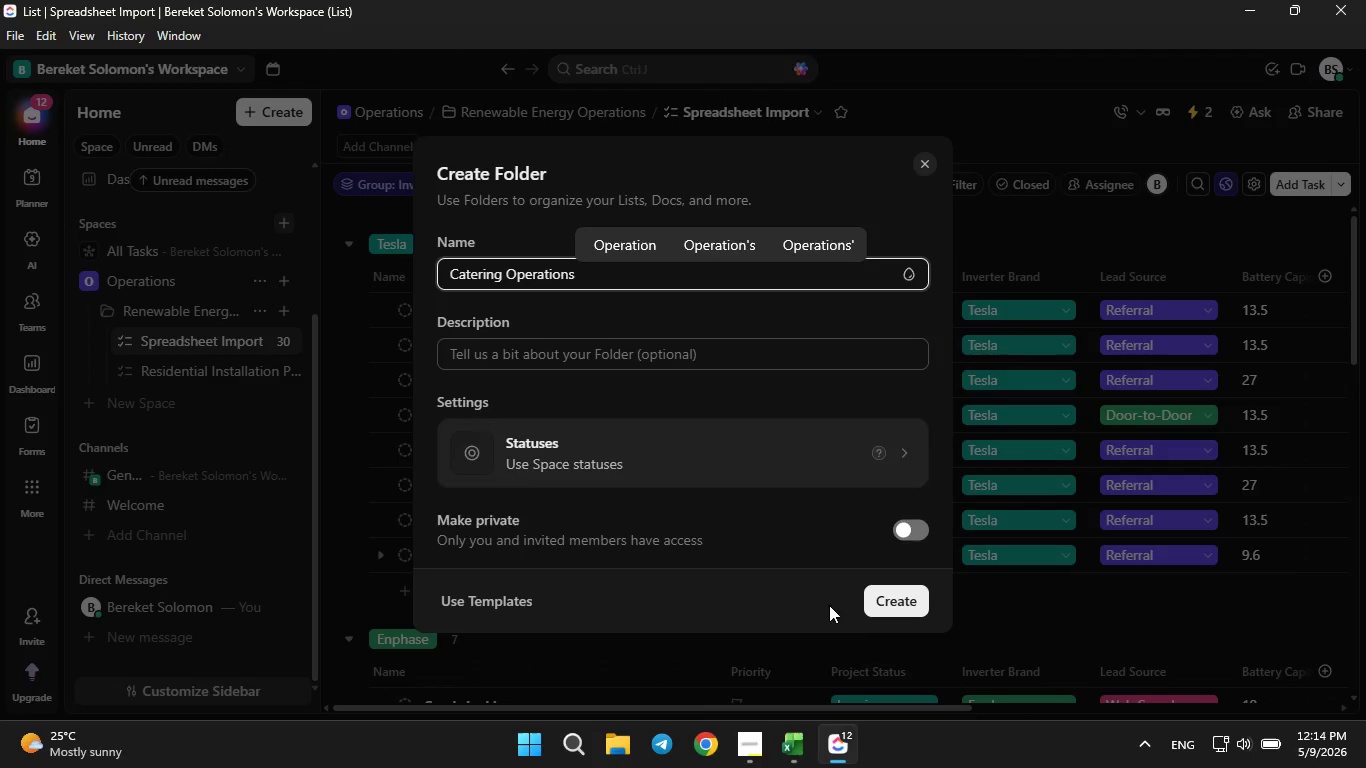 
left_click([887, 606])
 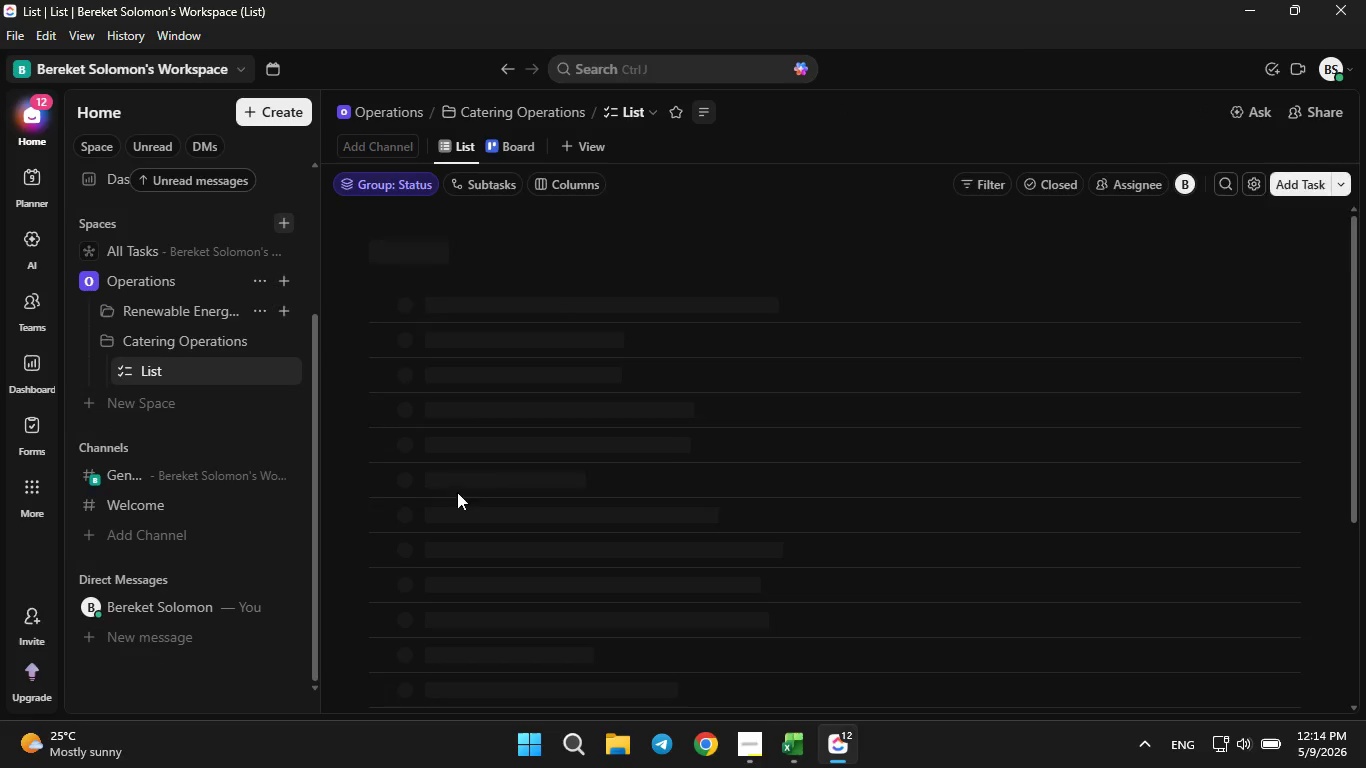 
wait(5.55)
 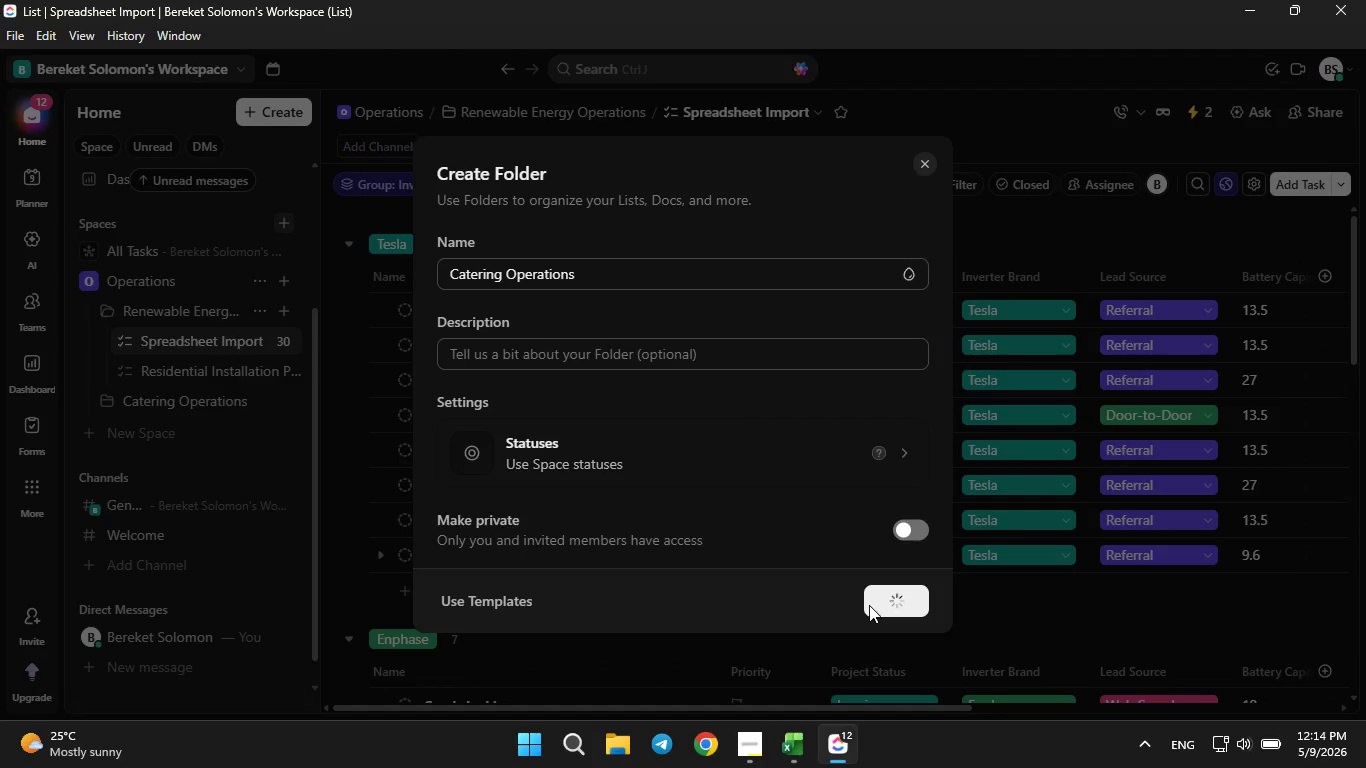 
left_click([282, 336])
 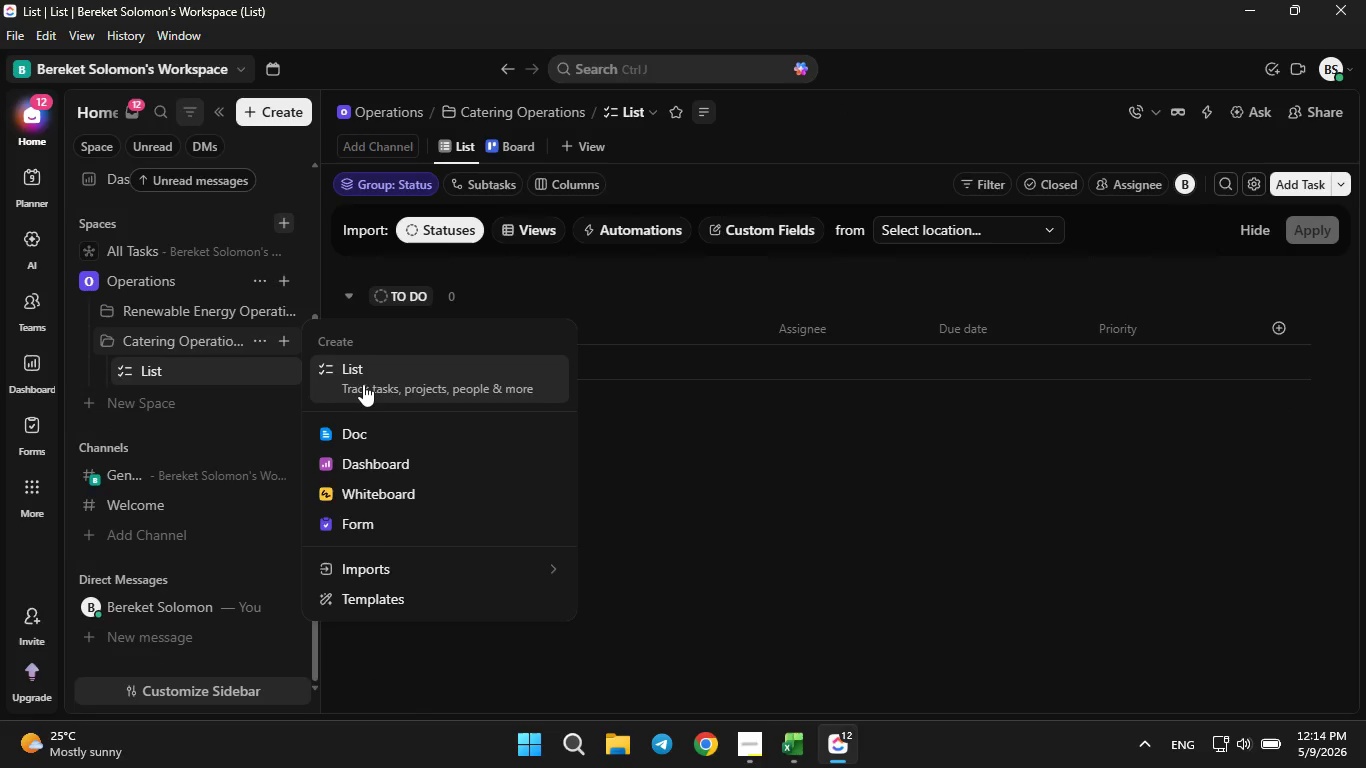 
left_click([363, 384])
 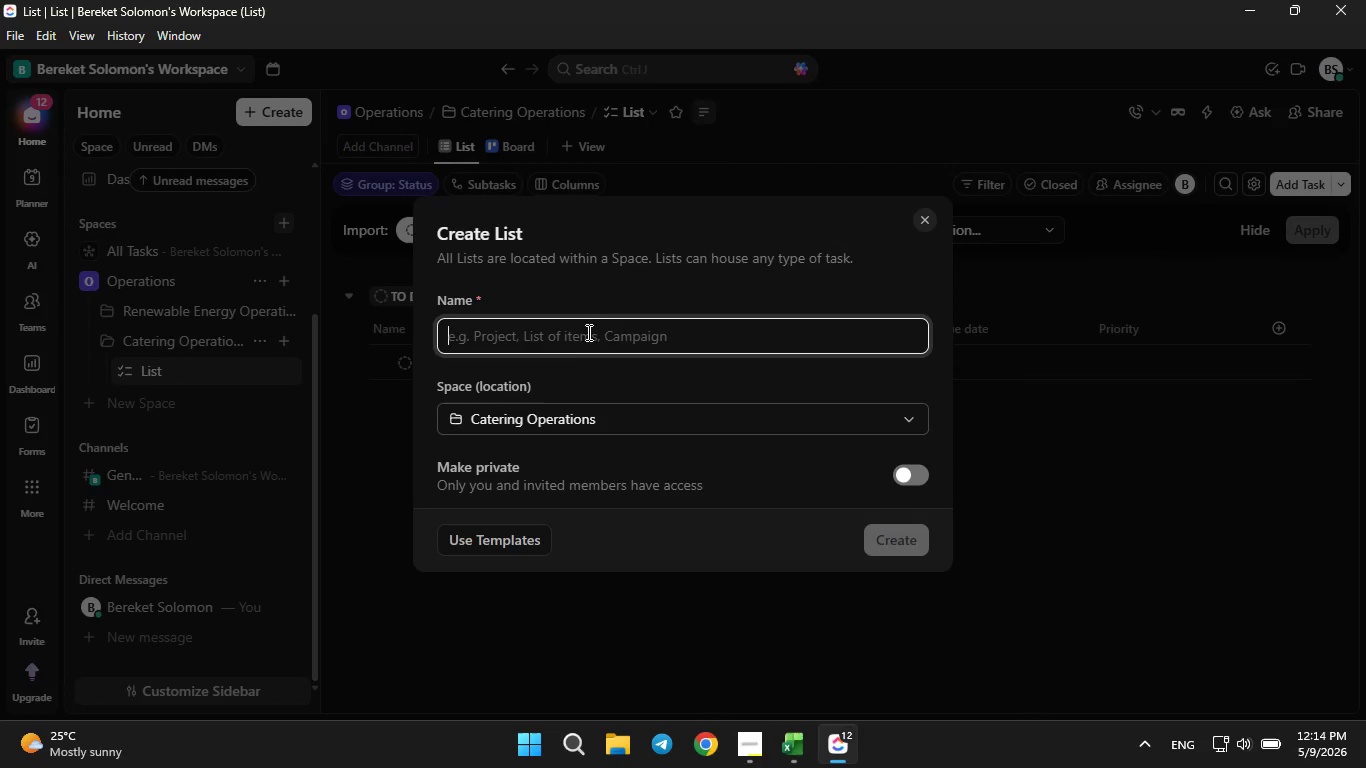 
type(Active Event Pipeli)
key(Backspace)
type(ine)
 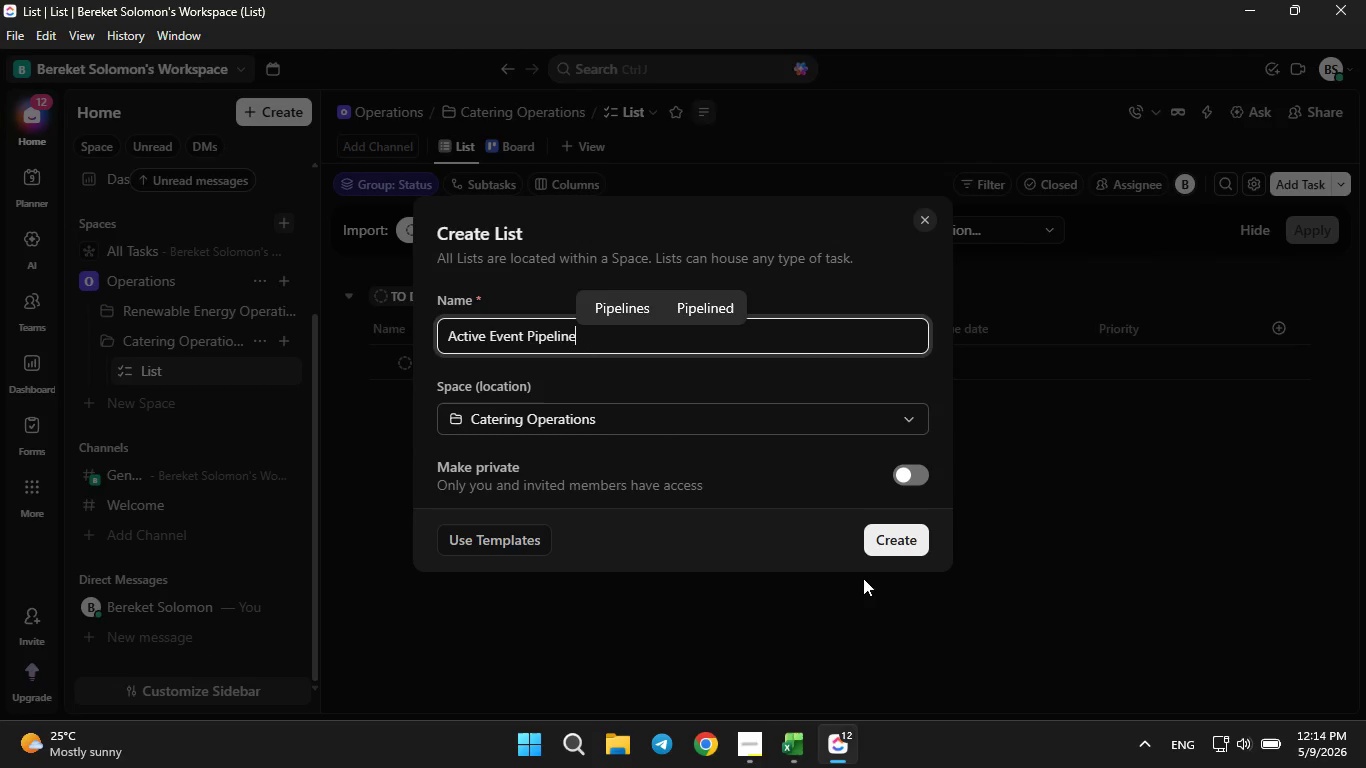 
left_click([884, 549])
 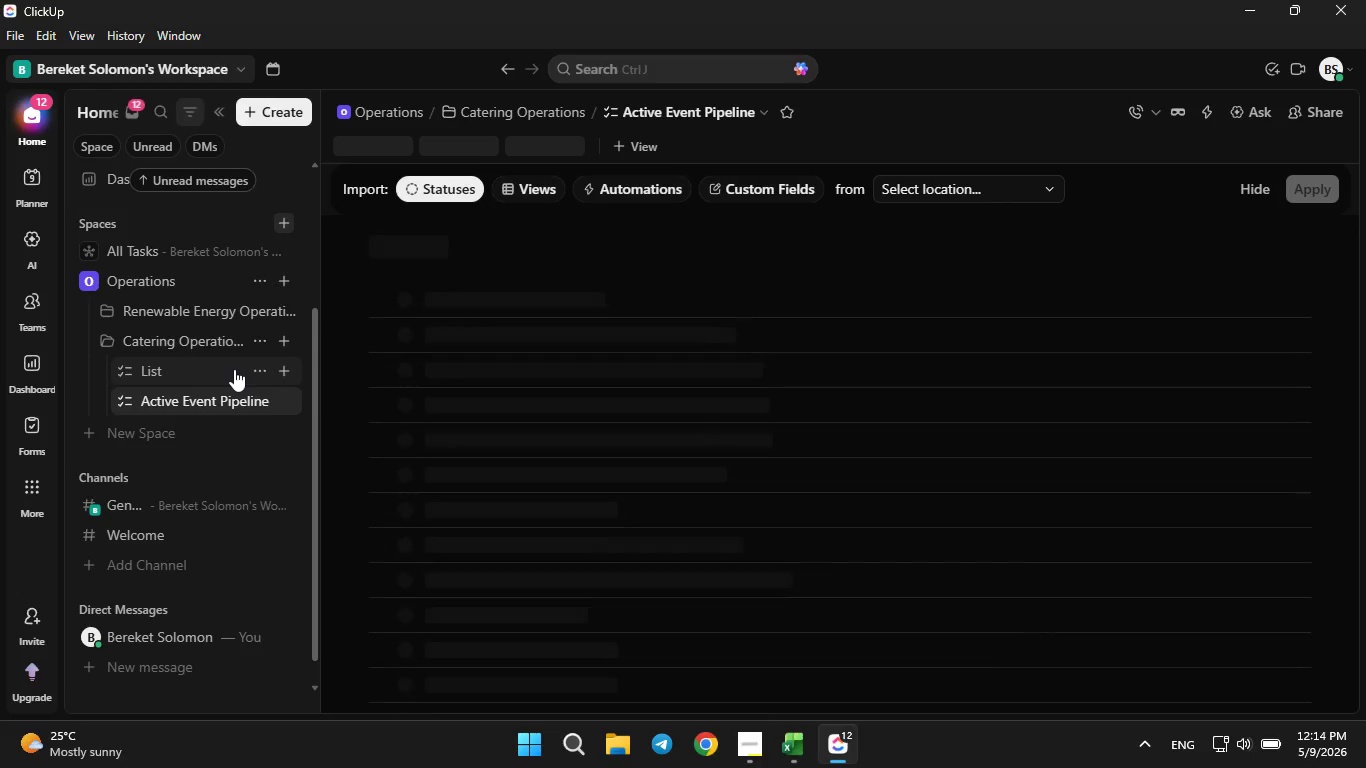 
left_click([259, 369])
 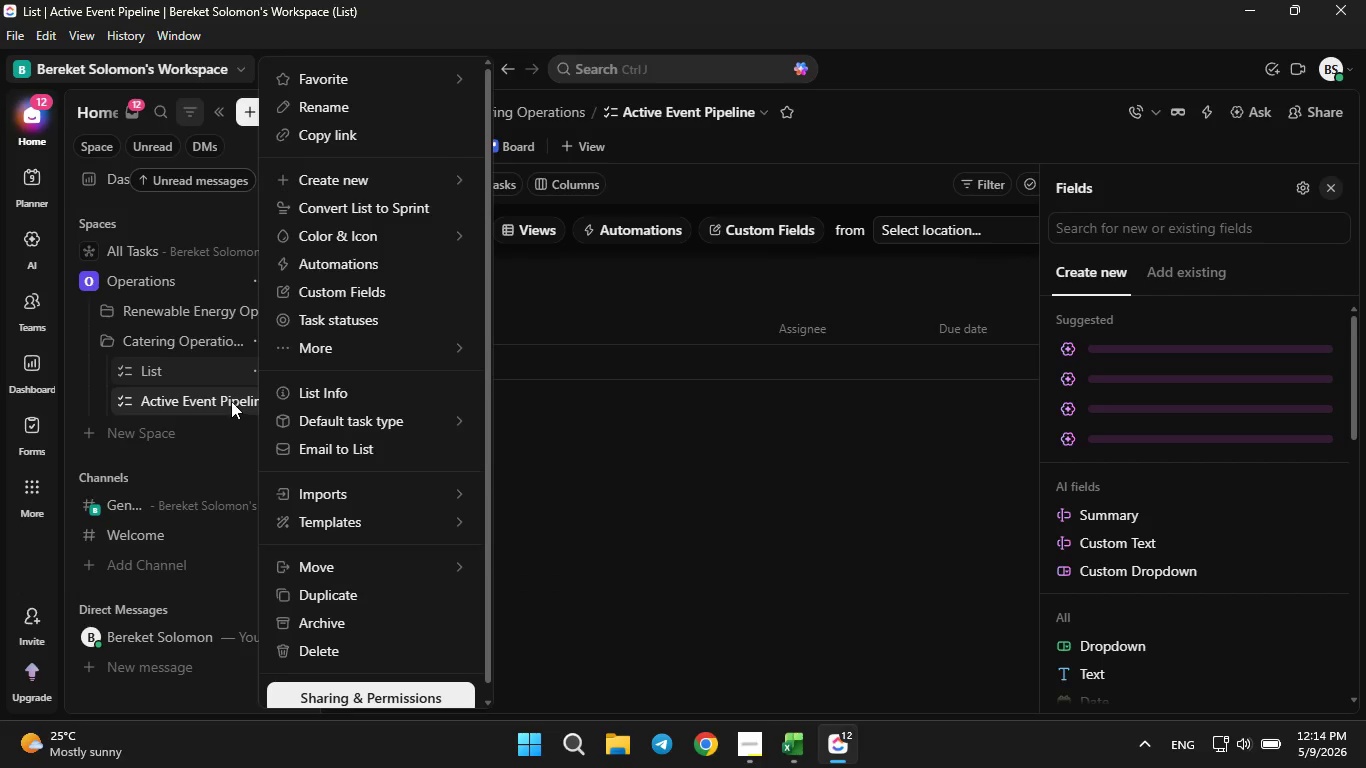 
wait(5.45)
 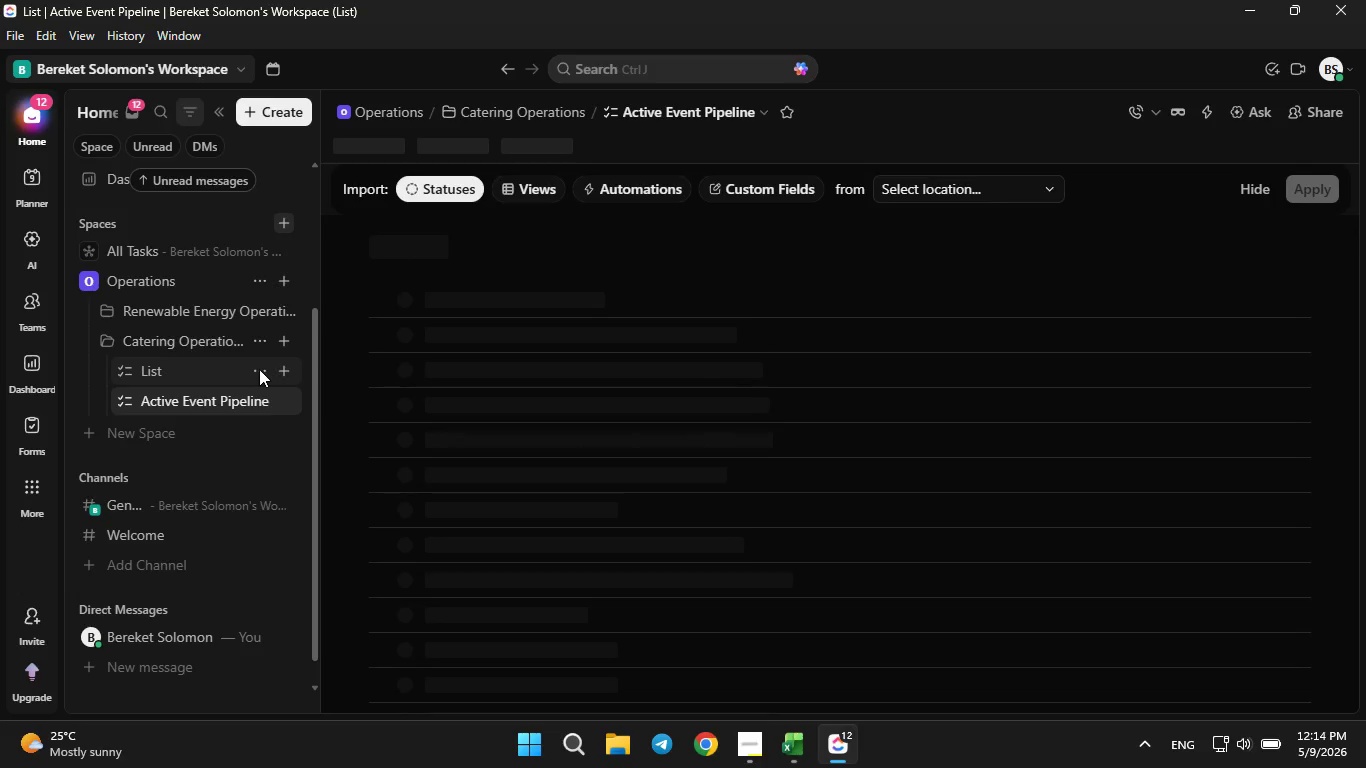 
left_click([338, 647])
 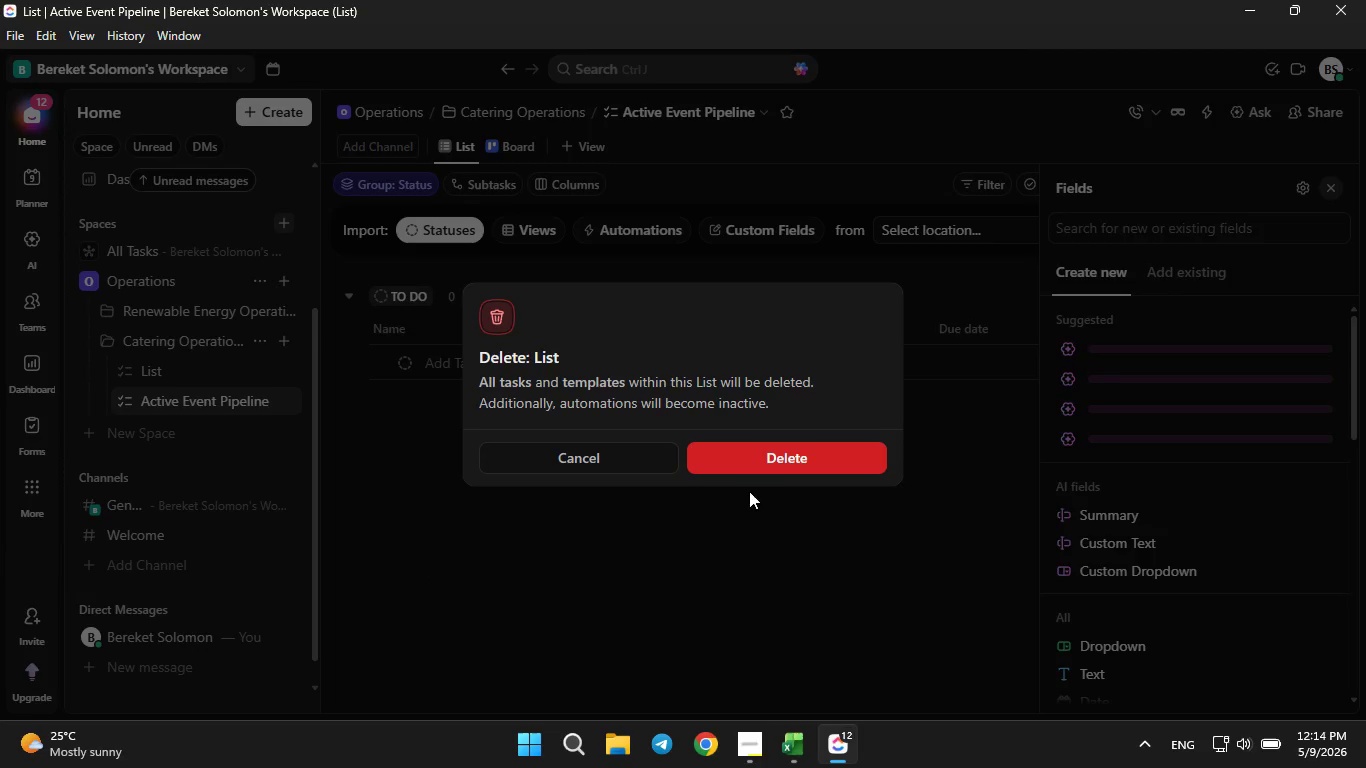 
left_click([784, 462])
 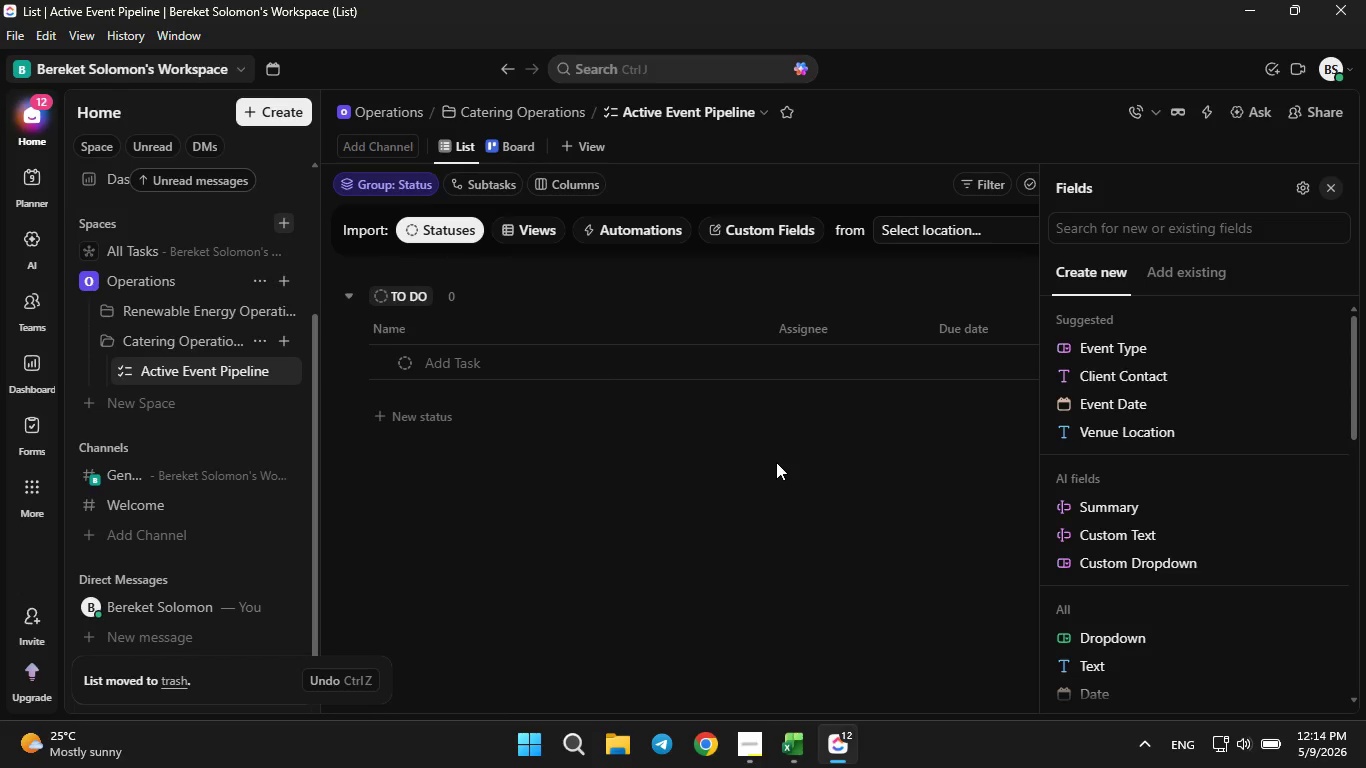 
wait(7.25)
 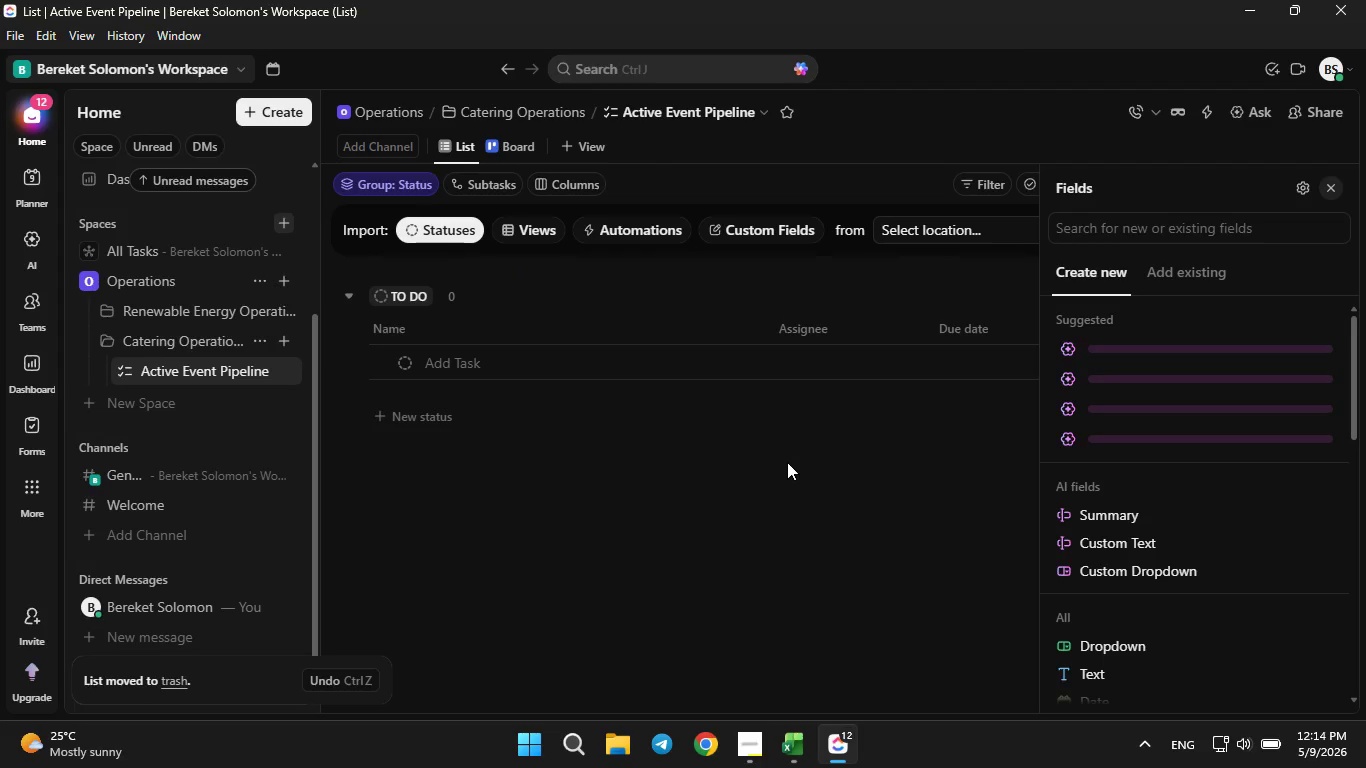 
left_click([1331, 186])
 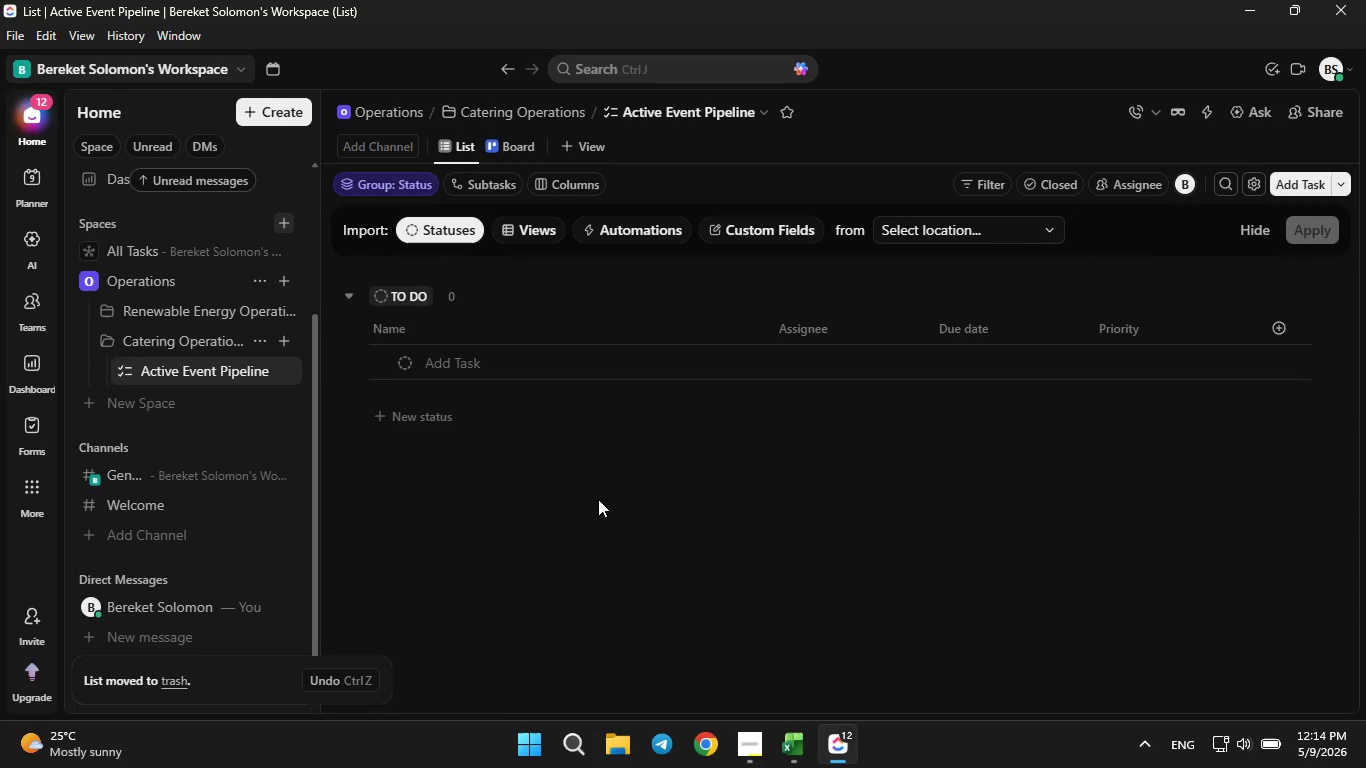 
left_click([598, 499])
 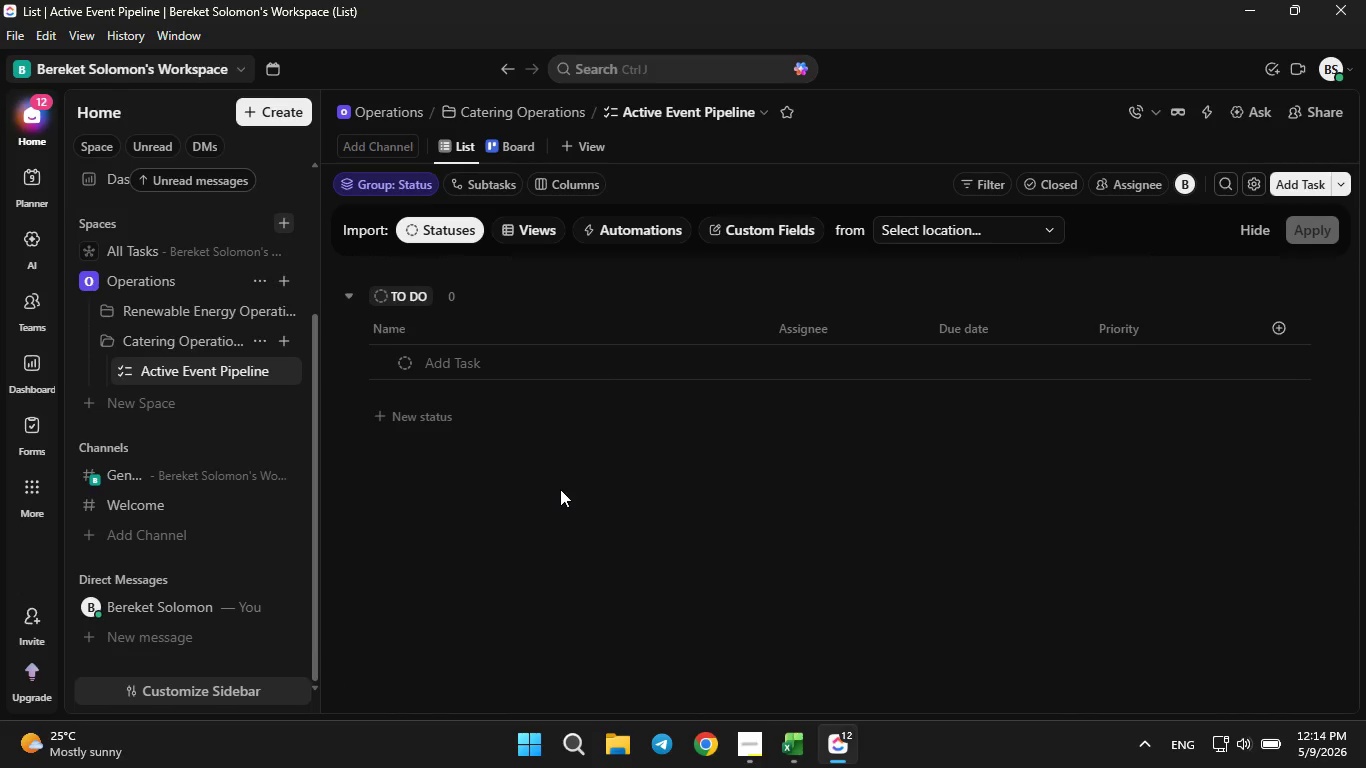 
wait(9.64)
 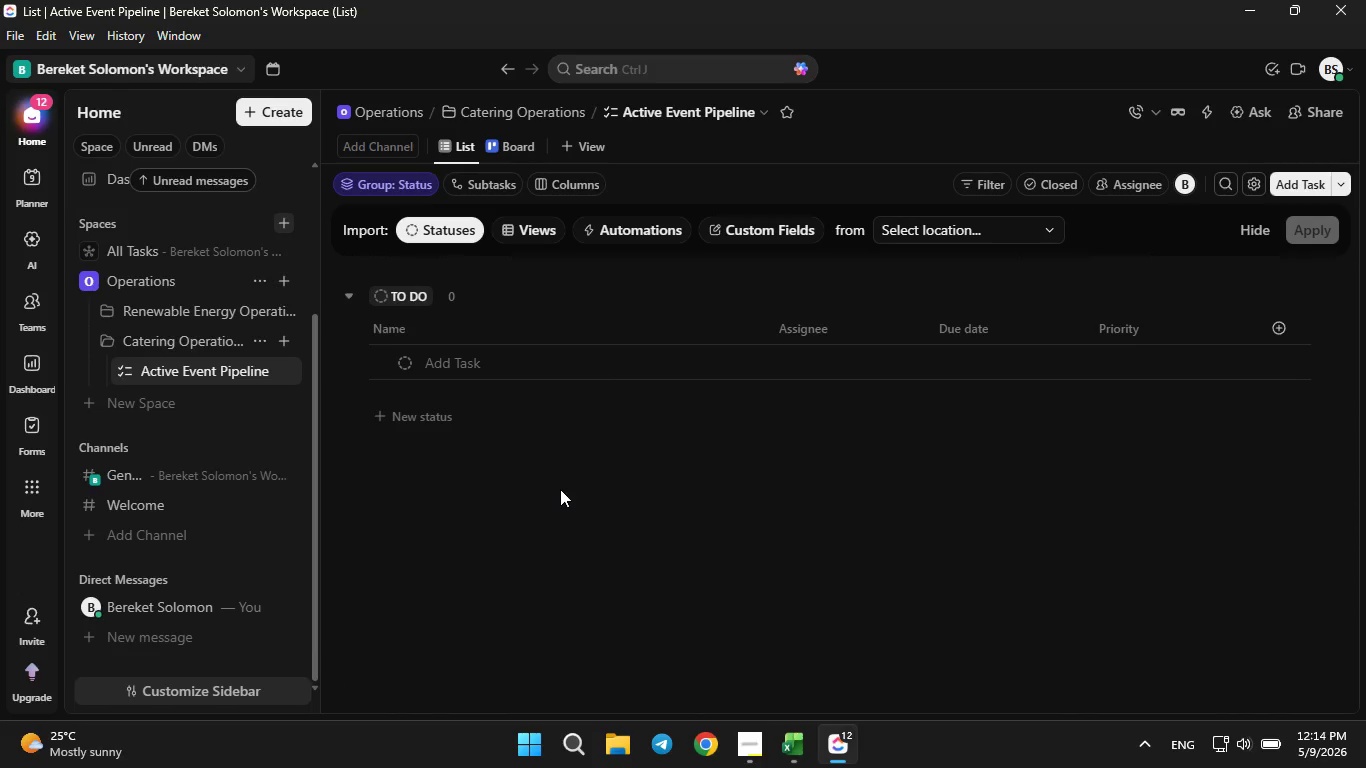 
left_click([263, 370])
 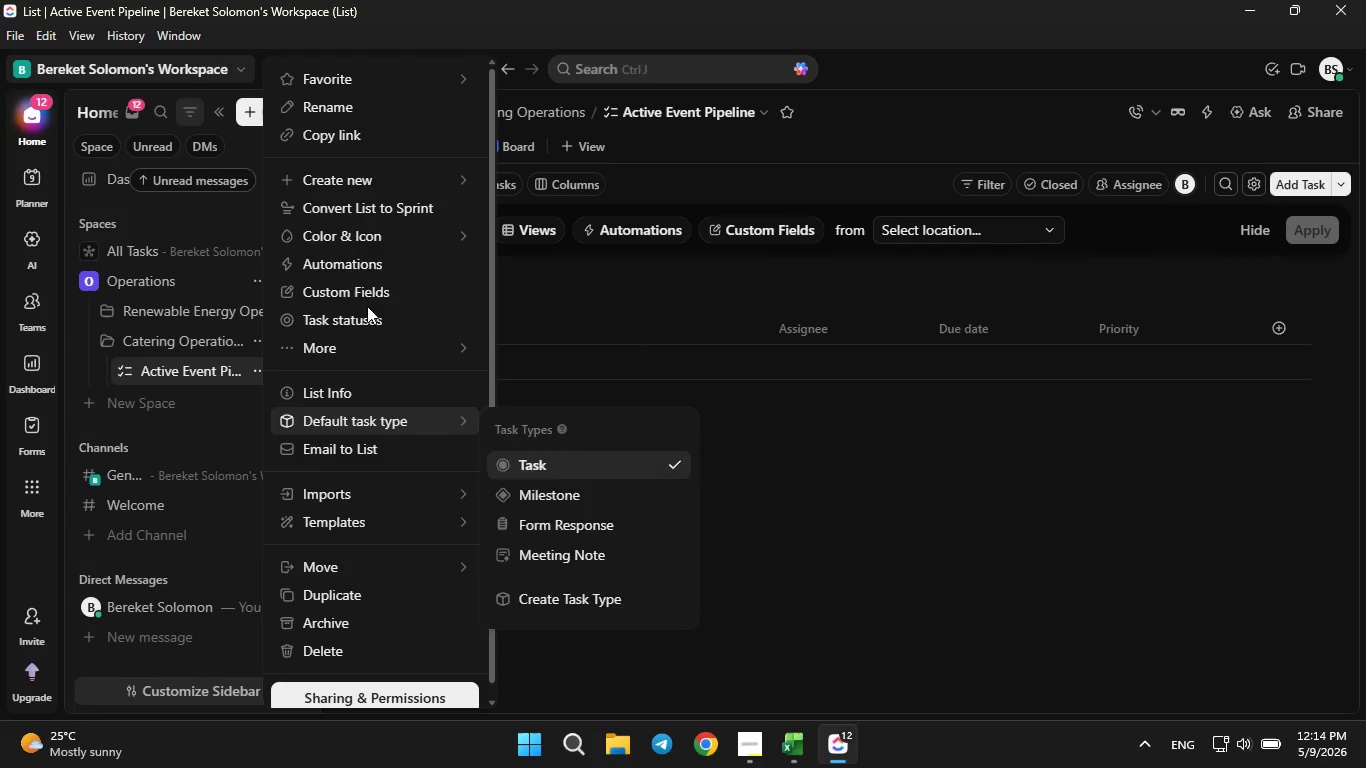 
left_click([365, 295])
 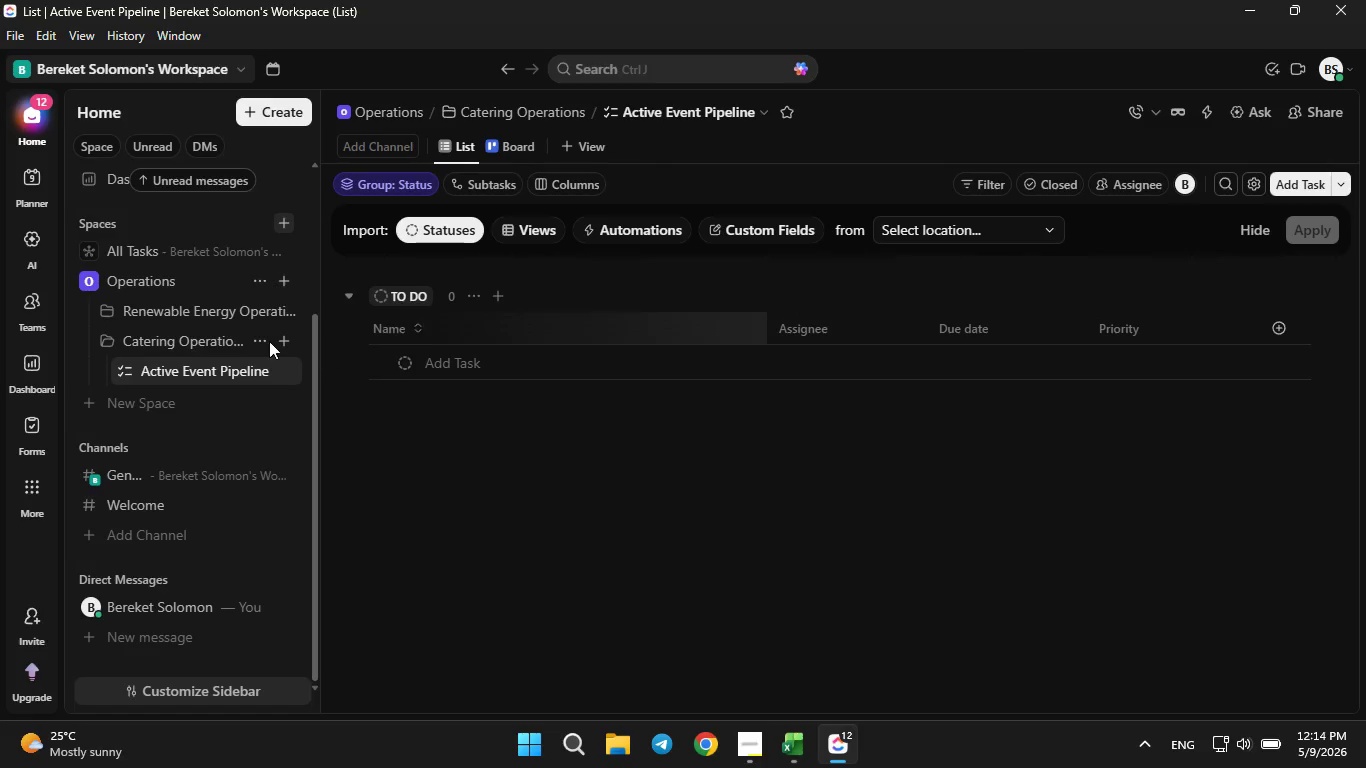 
wait(6.39)
 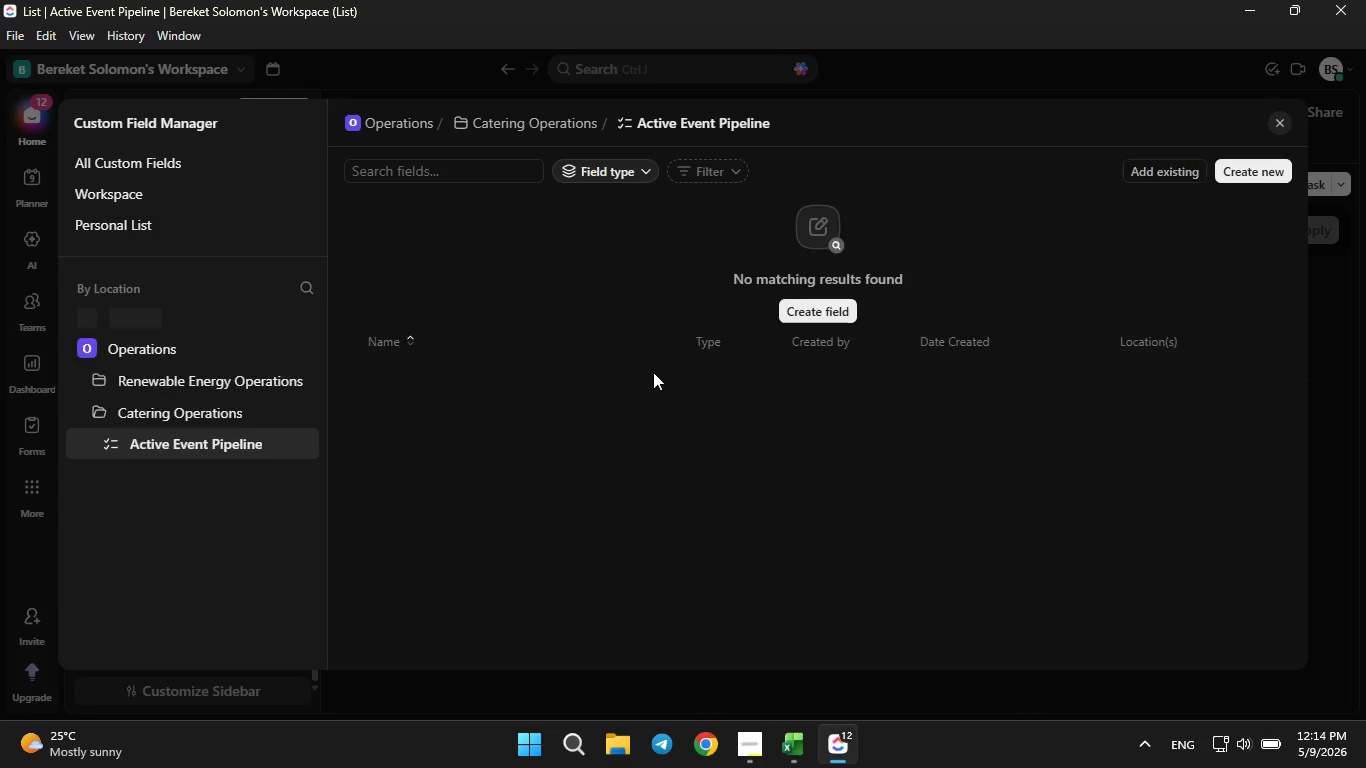 
left_click([268, 307])
 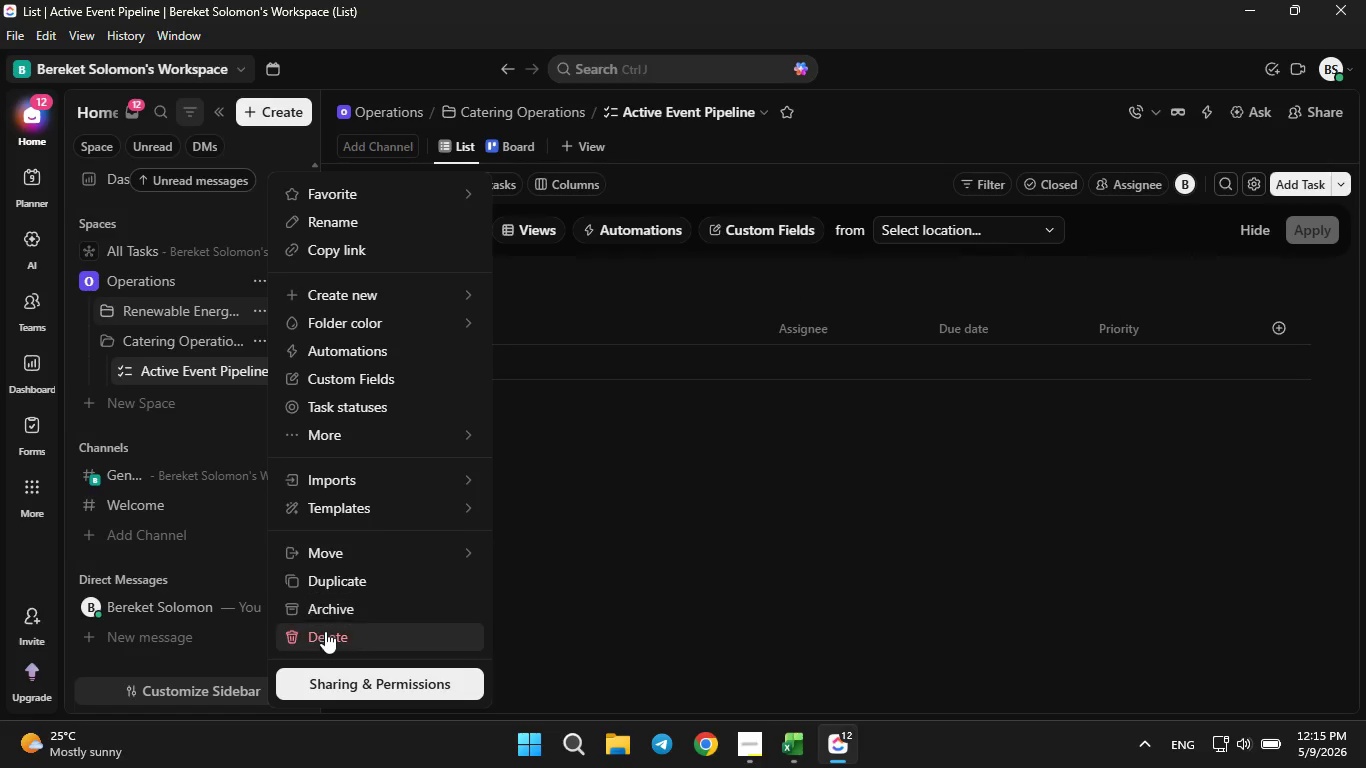 
left_click([325, 631])
 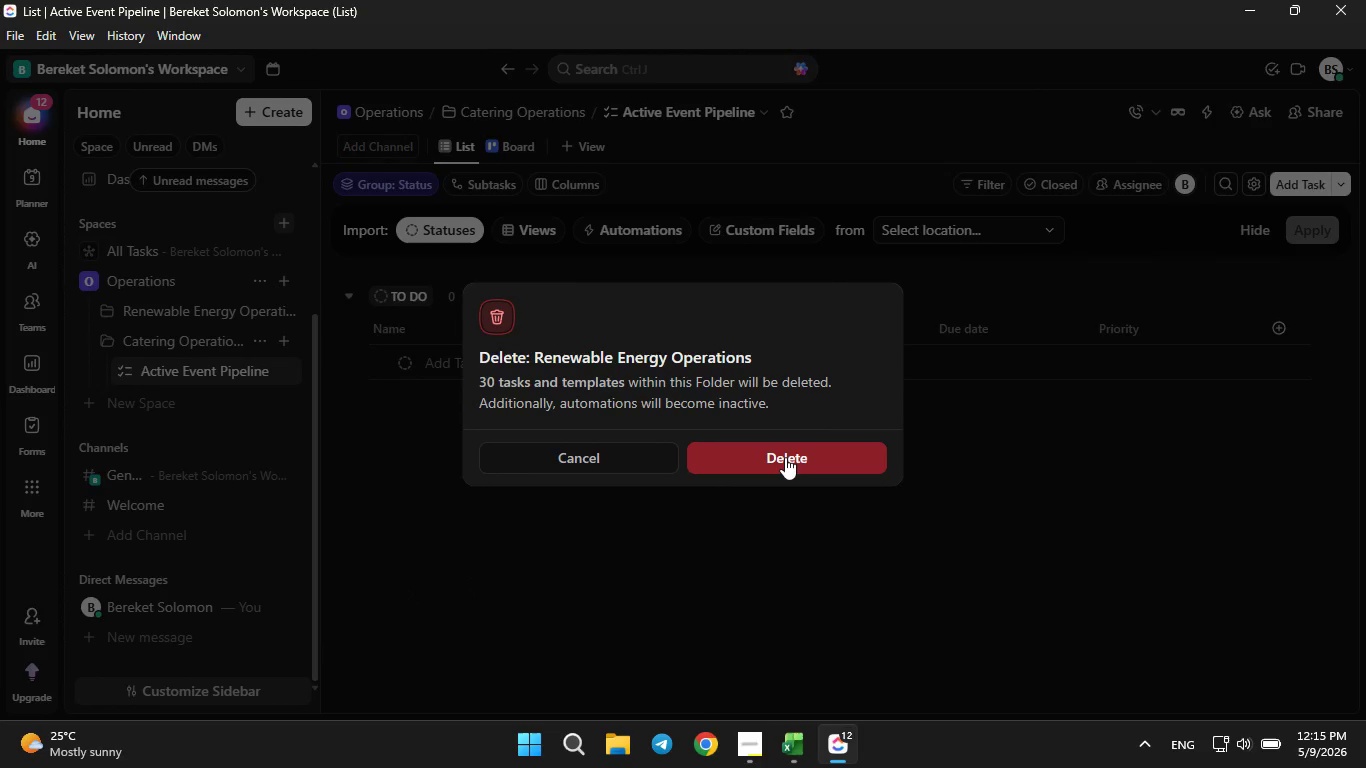 
left_click([784, 457])
 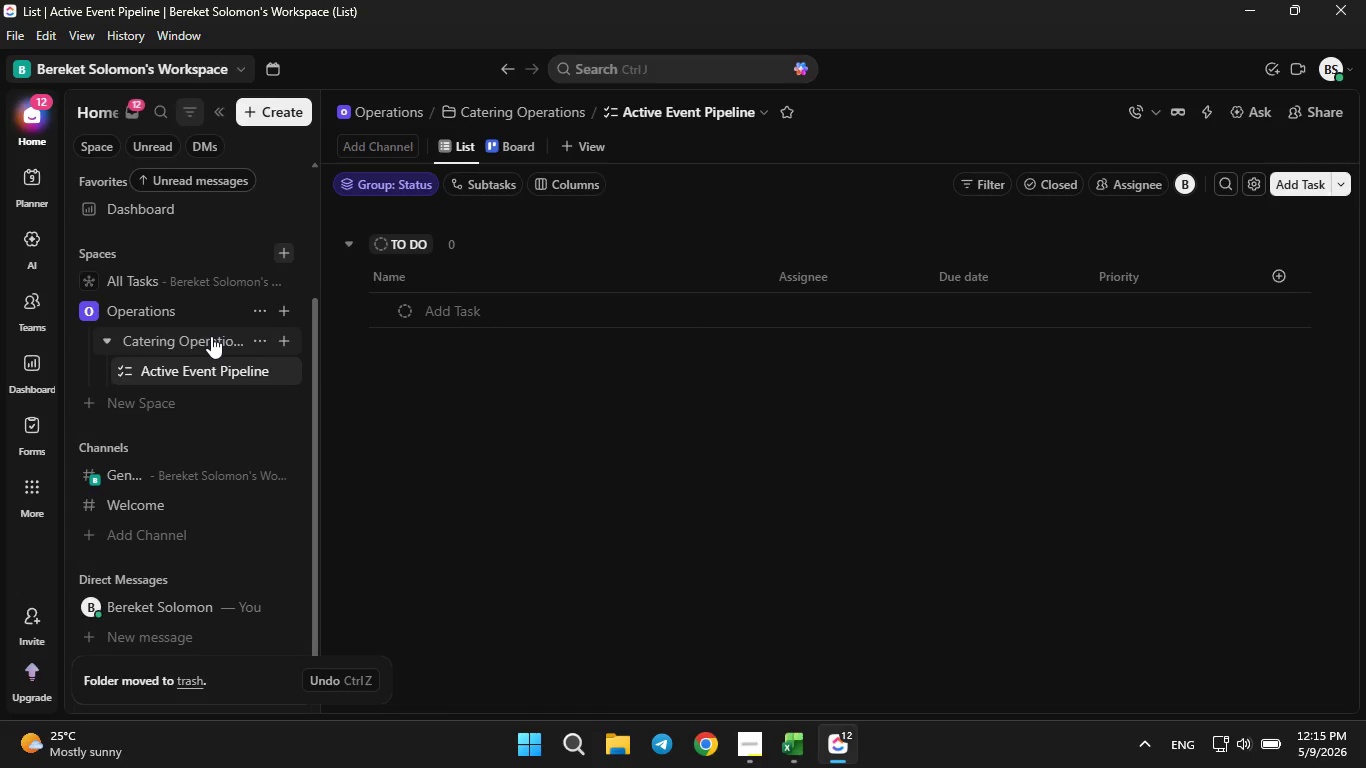 
left_click([257, 374])
 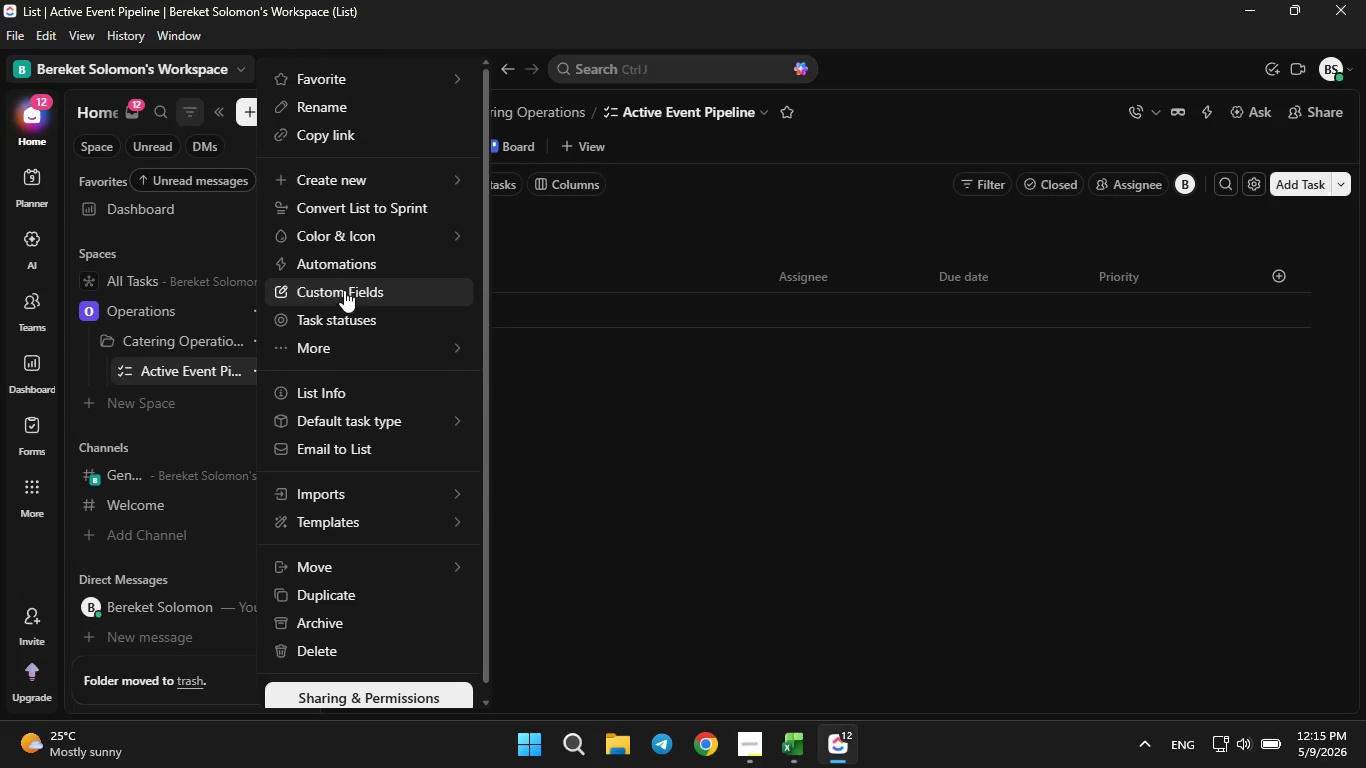 
left_click([344, 287])
 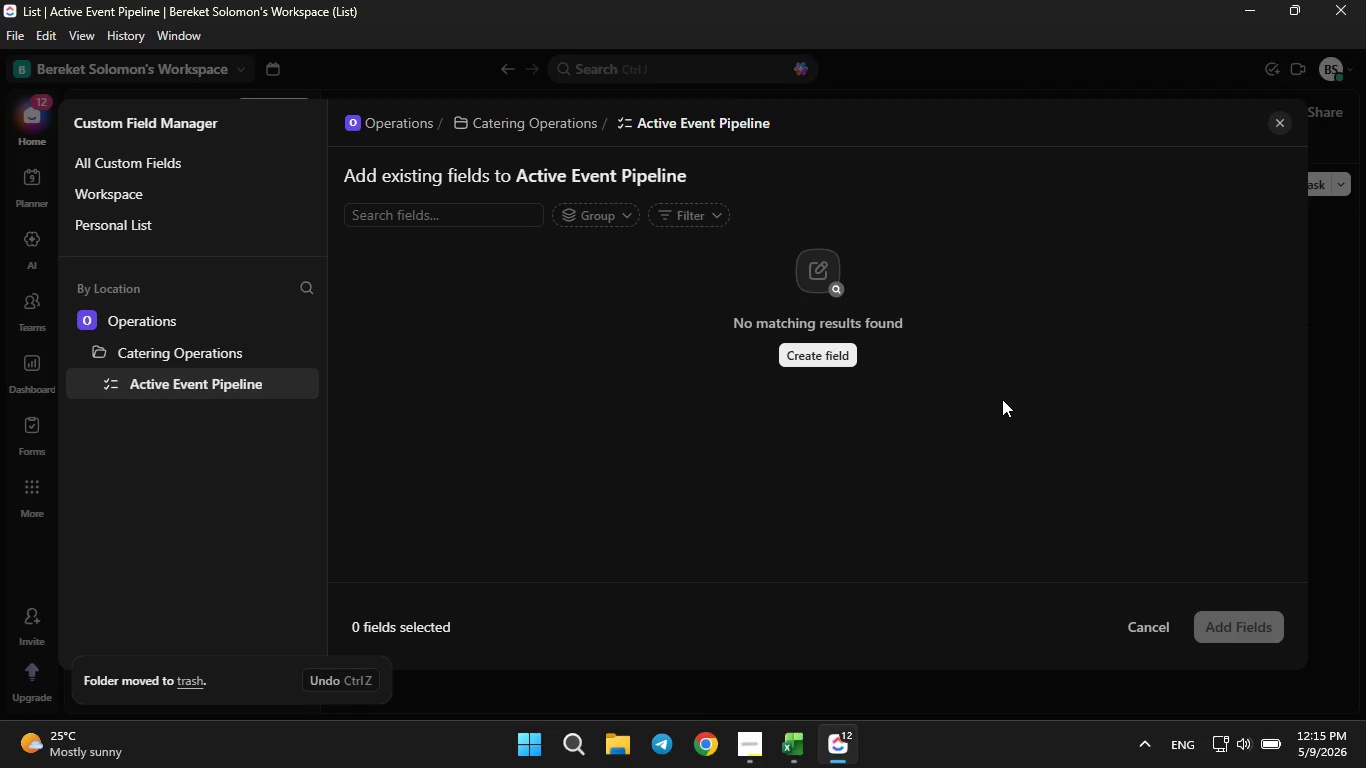 
scroll: coordinate [996, 408], scroll_direction: down, amount: 4.0
 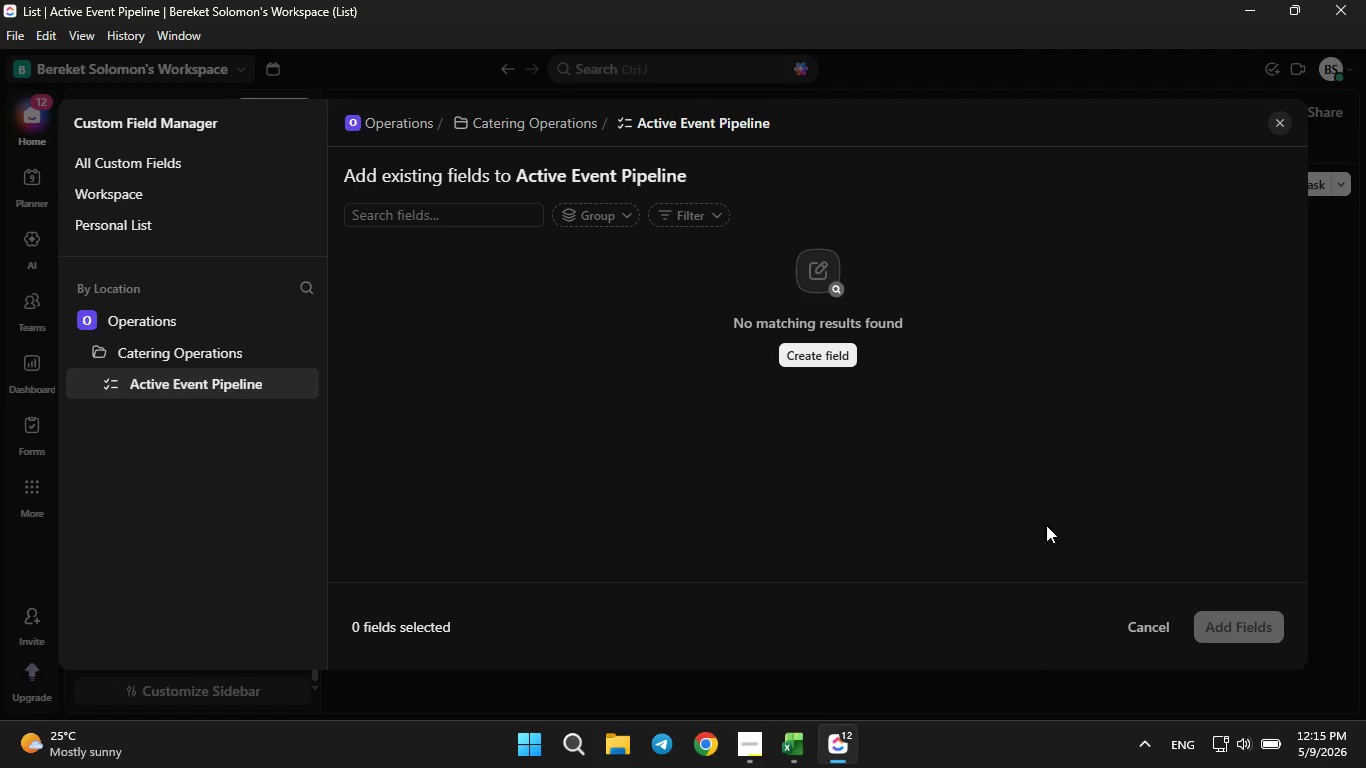 
left_click([810, 347])
 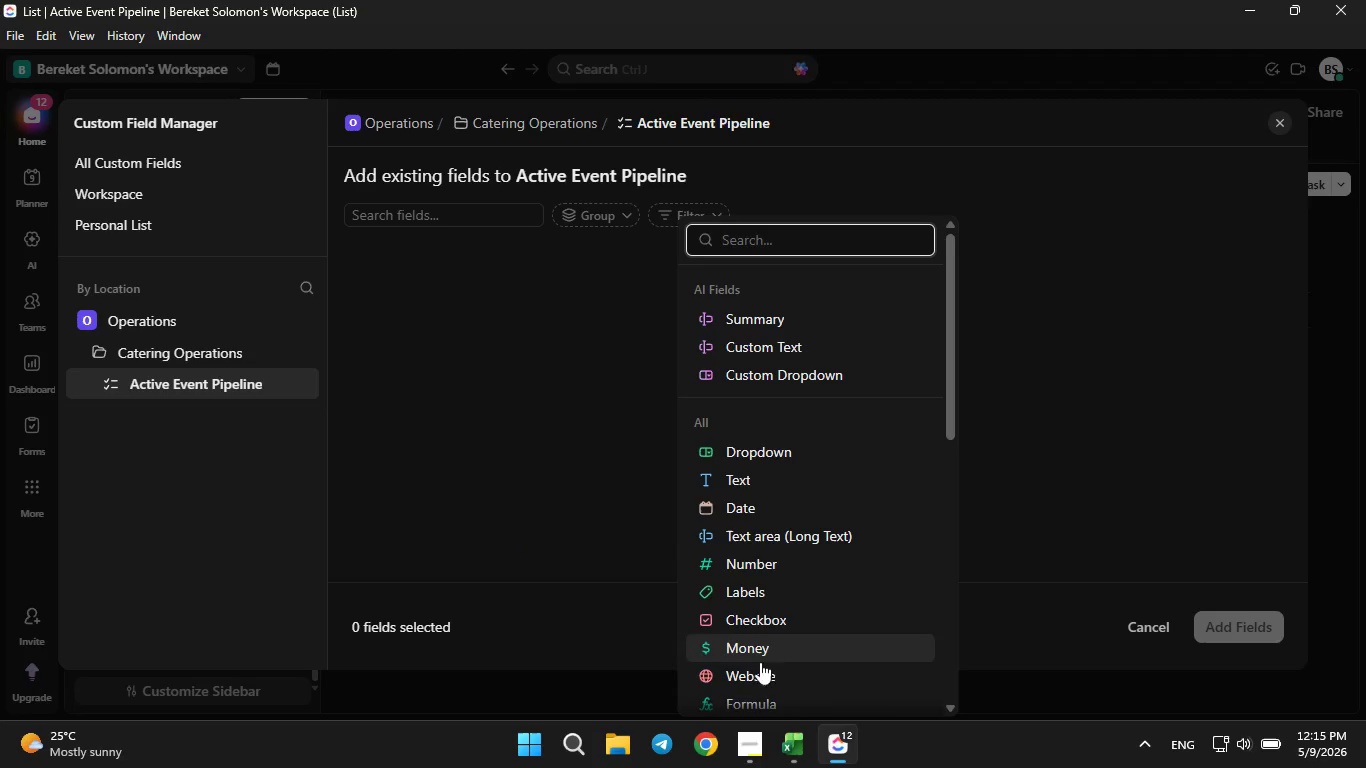 
left_click([783, 752])
 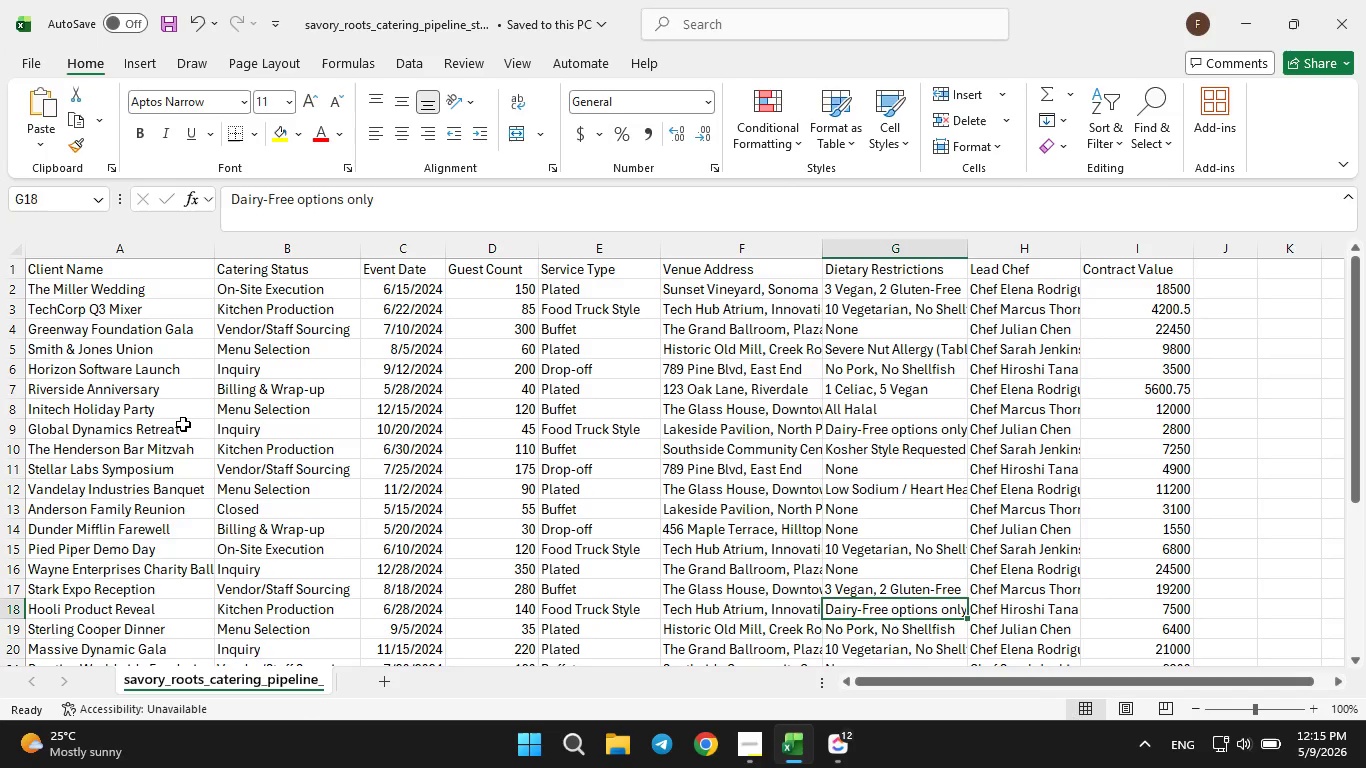 
wait(7.75)
 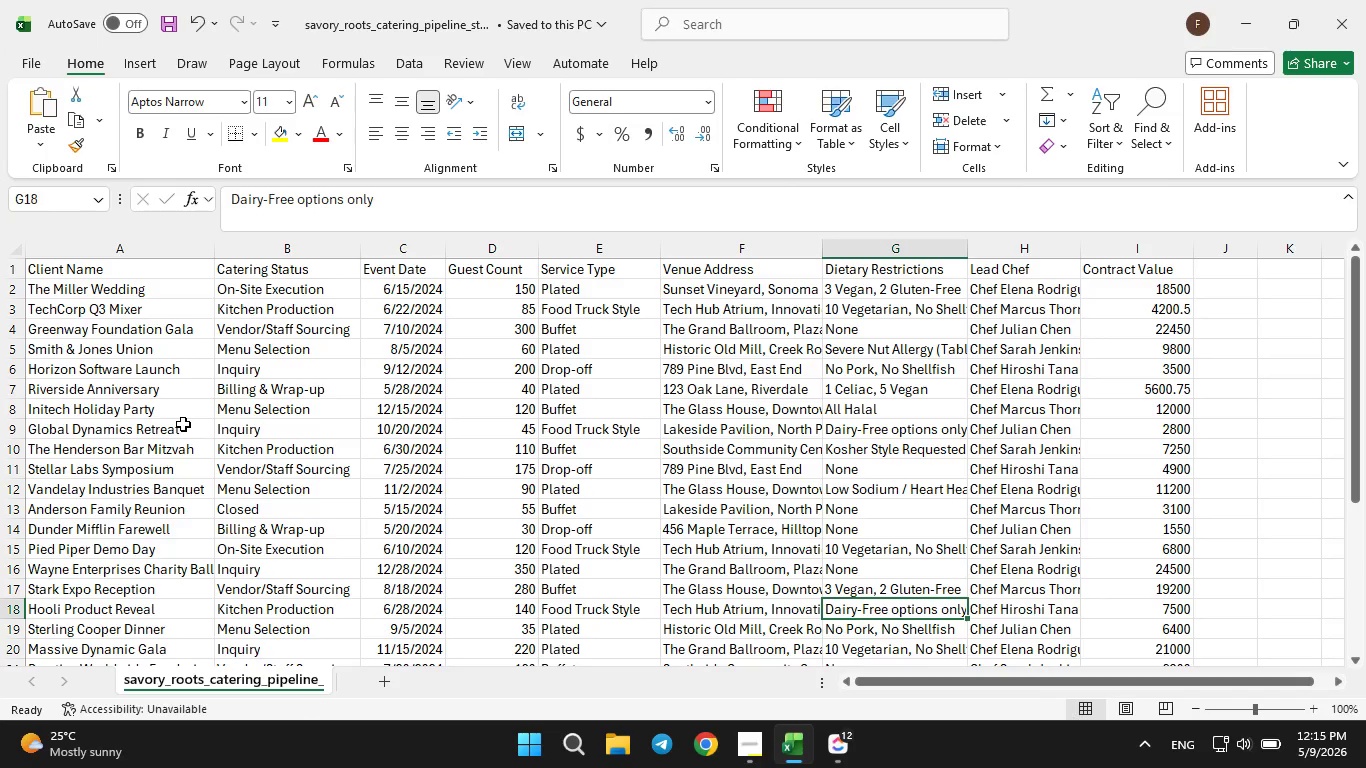 
scroll: coordinate [159, 465], scroll_direction: down, amount: 2.0
 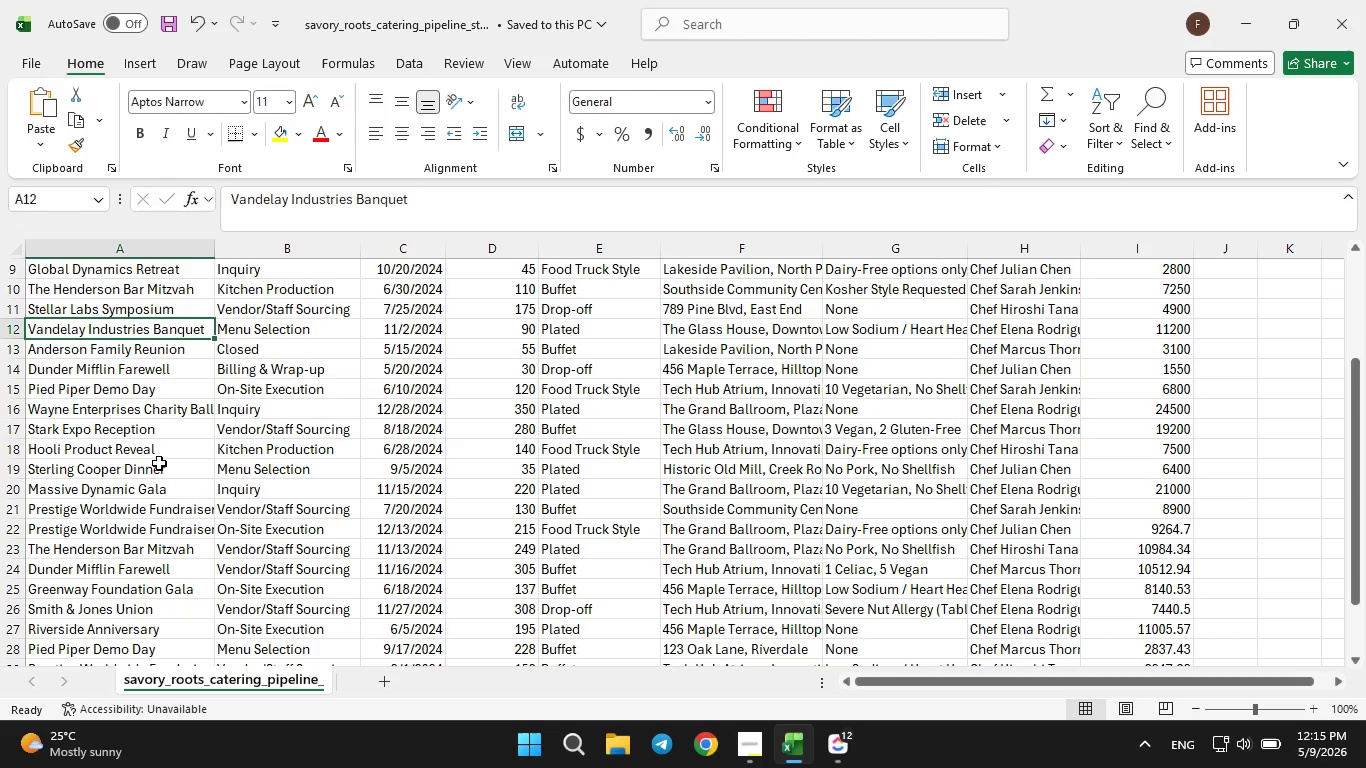 
scroll: coordinate [159, 463], scroll_direction: up, amount: 1.0
 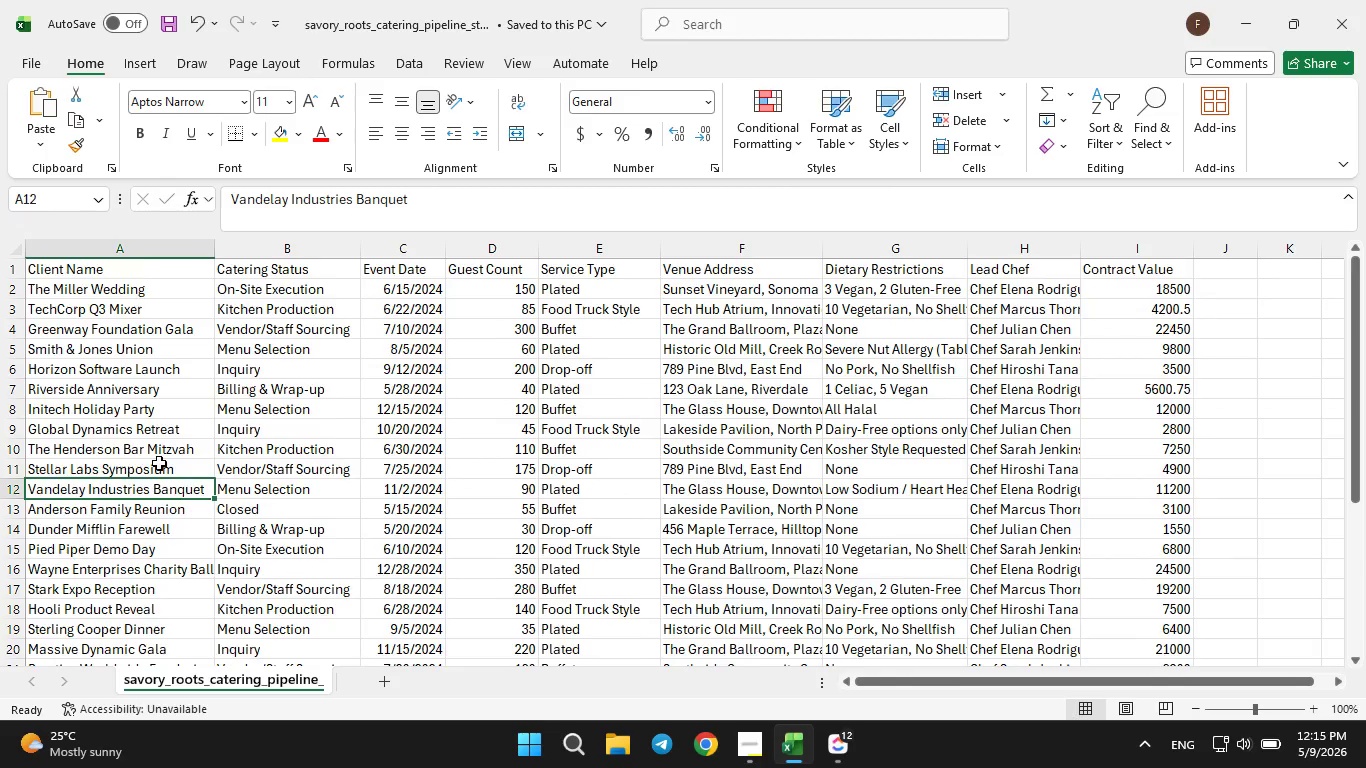 
scroll: coordinate [159, 463], scroll_direction: down, amount: 3.0
 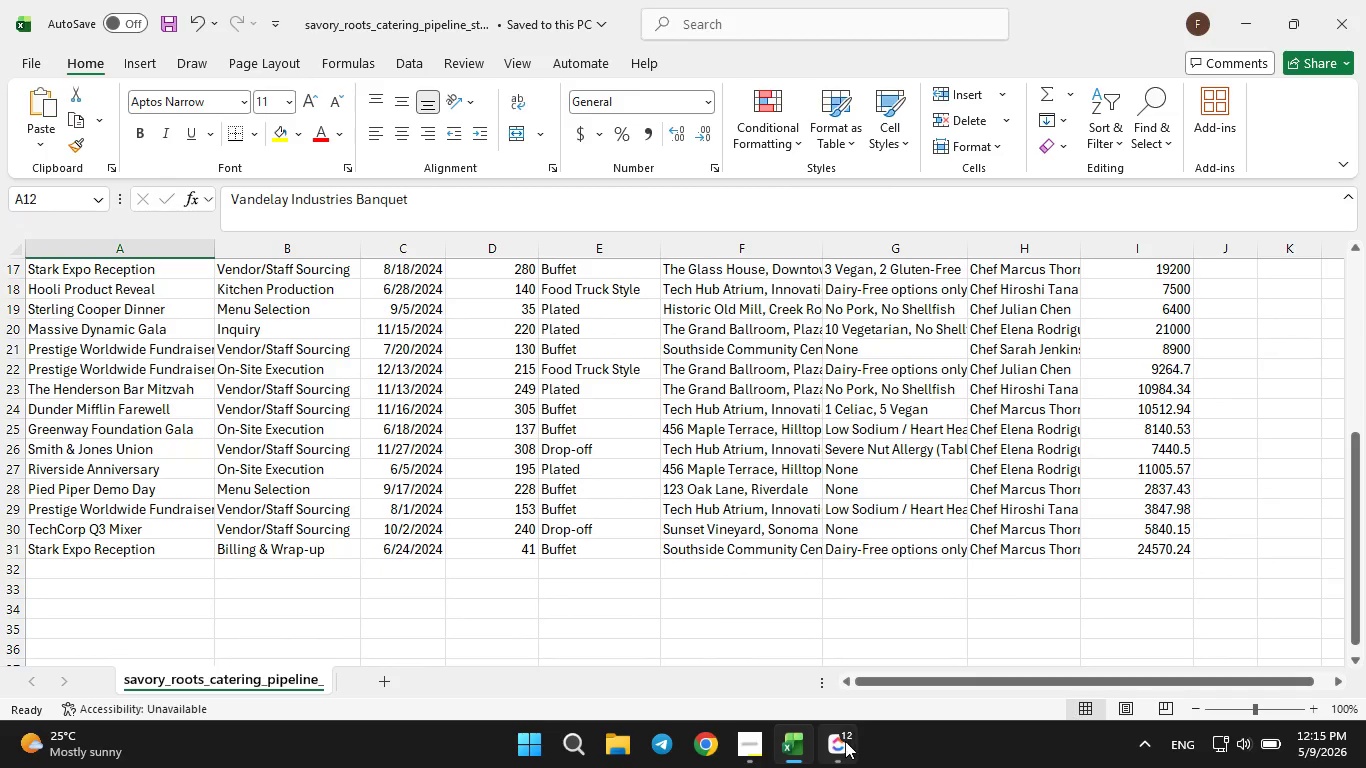 
left_click([845, 741])
 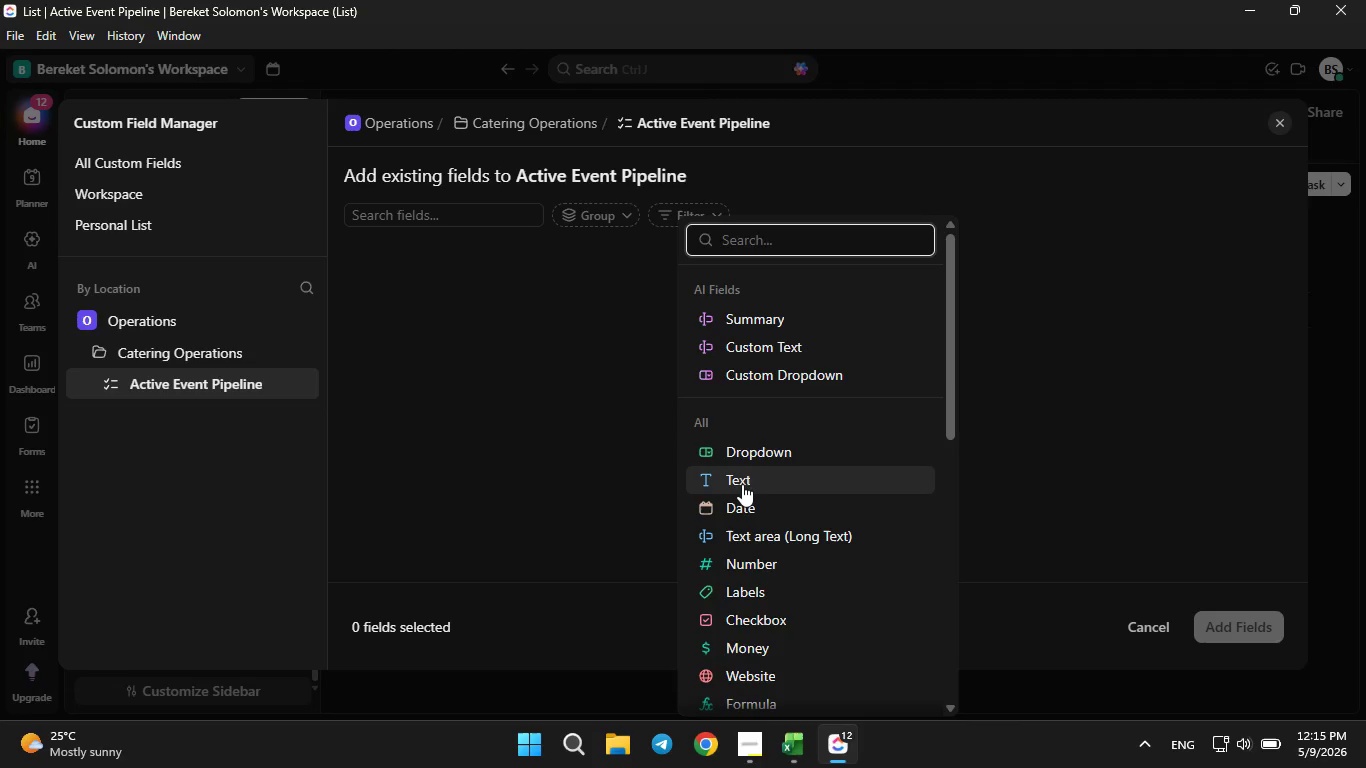 
left_click([742, 483])
 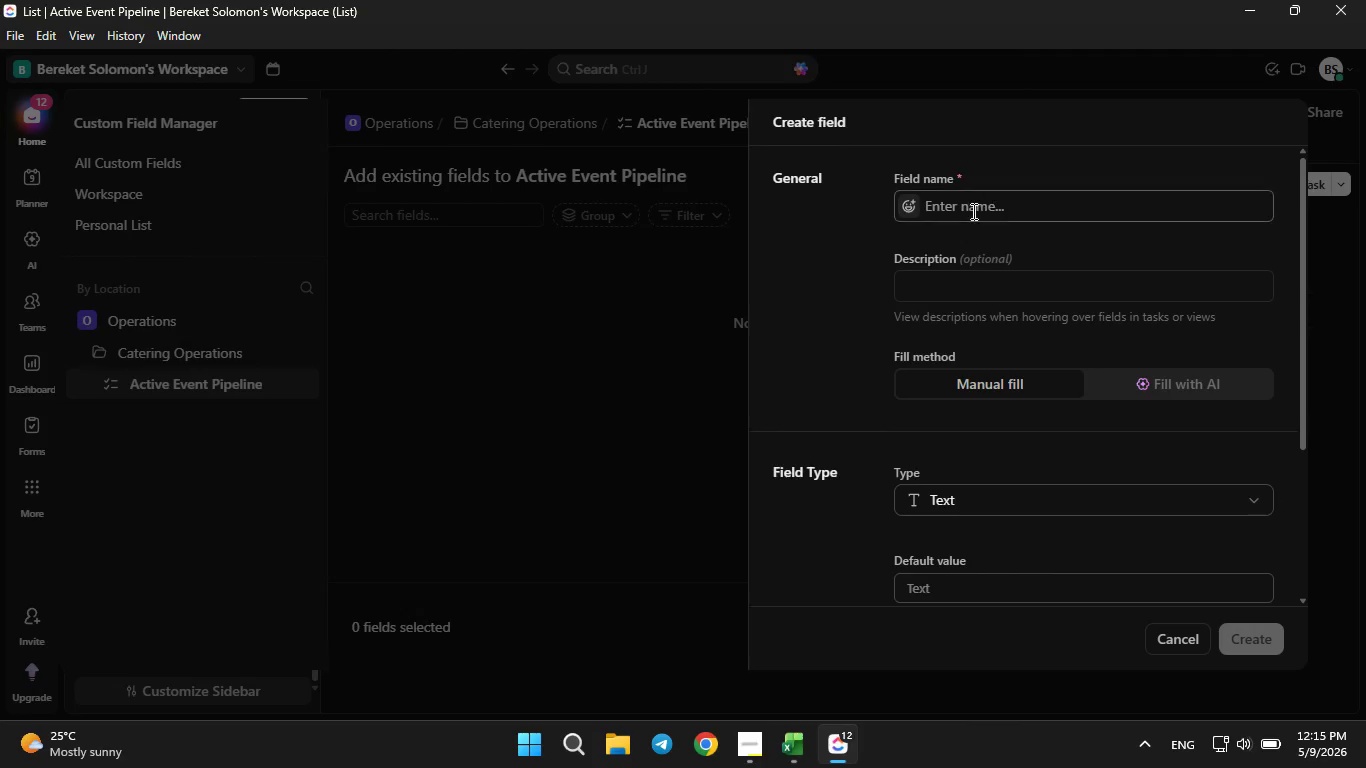 
left_click([972, 209])
 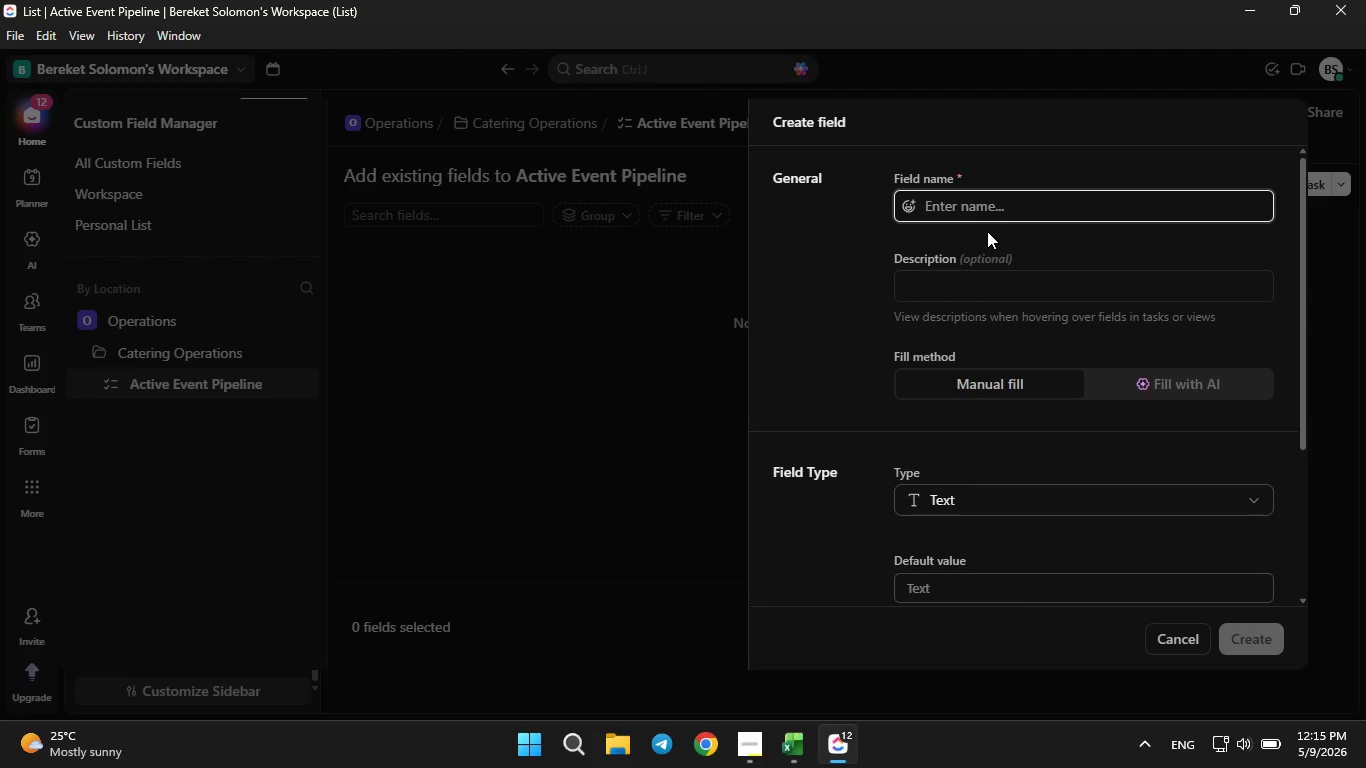 
type(Client Name)
 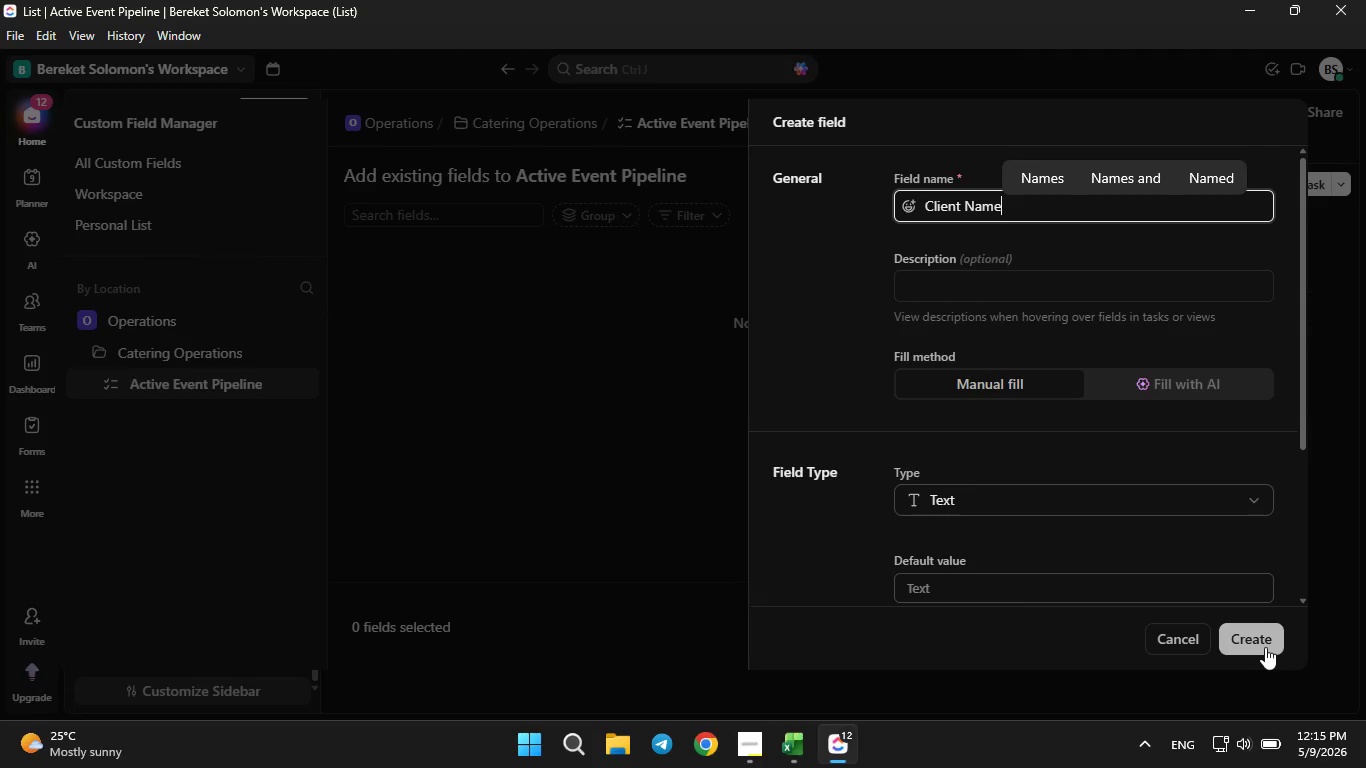 
left_click([1265, 647])
 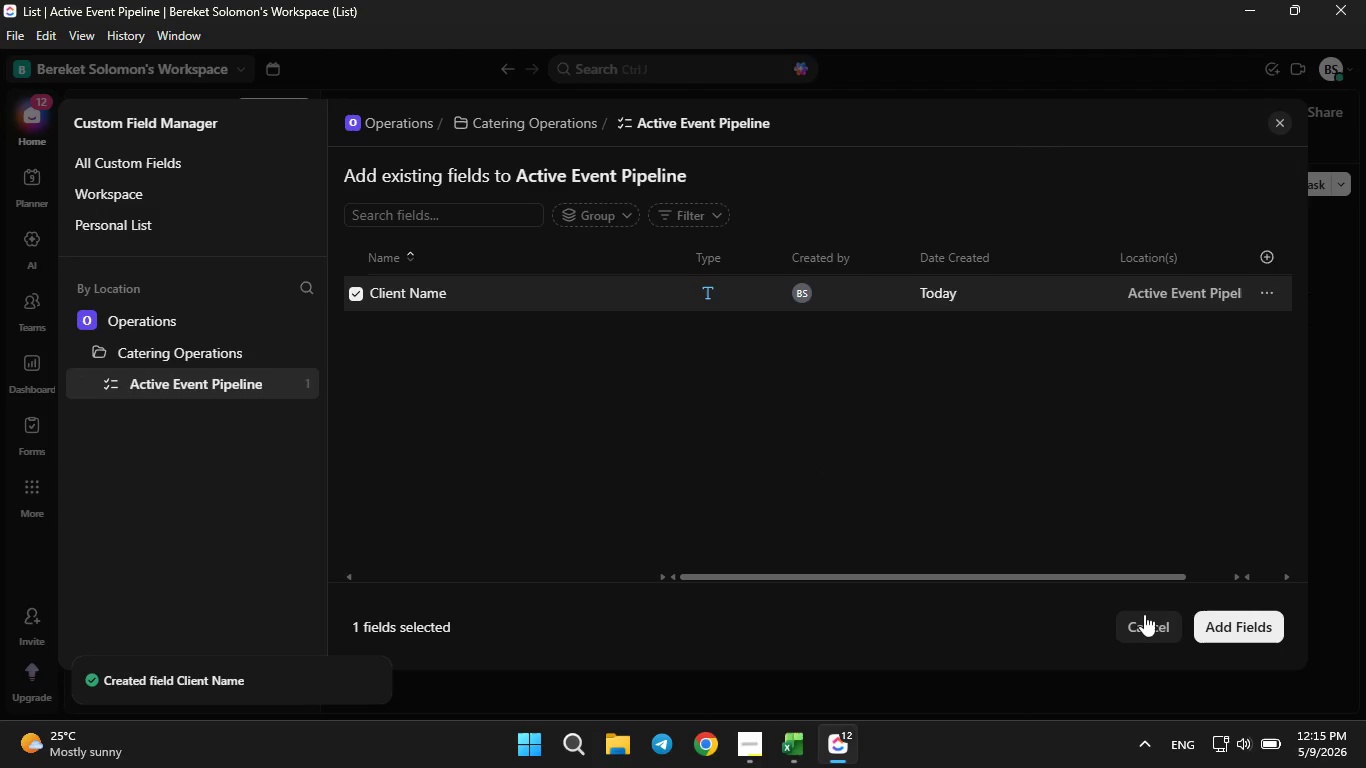 
wait(8.67)
 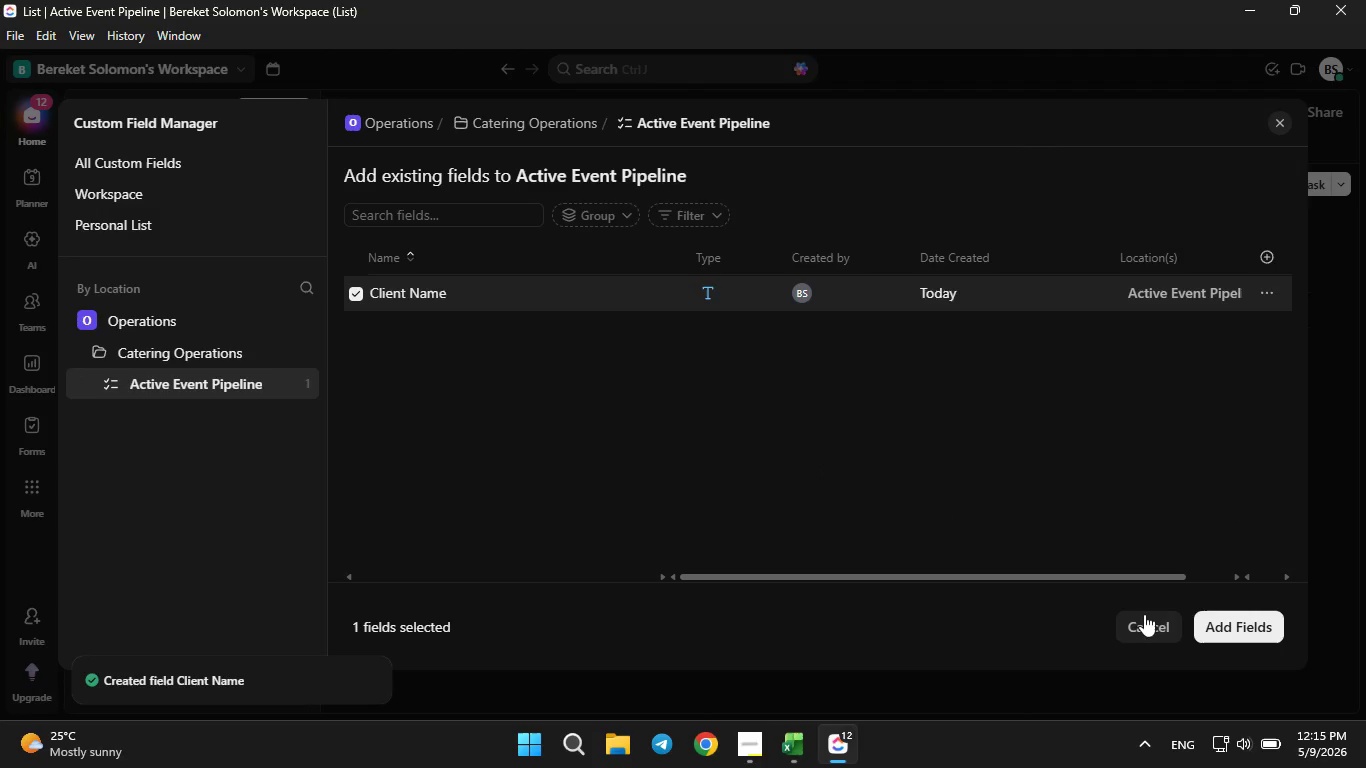 
left_click([1210, 623])
 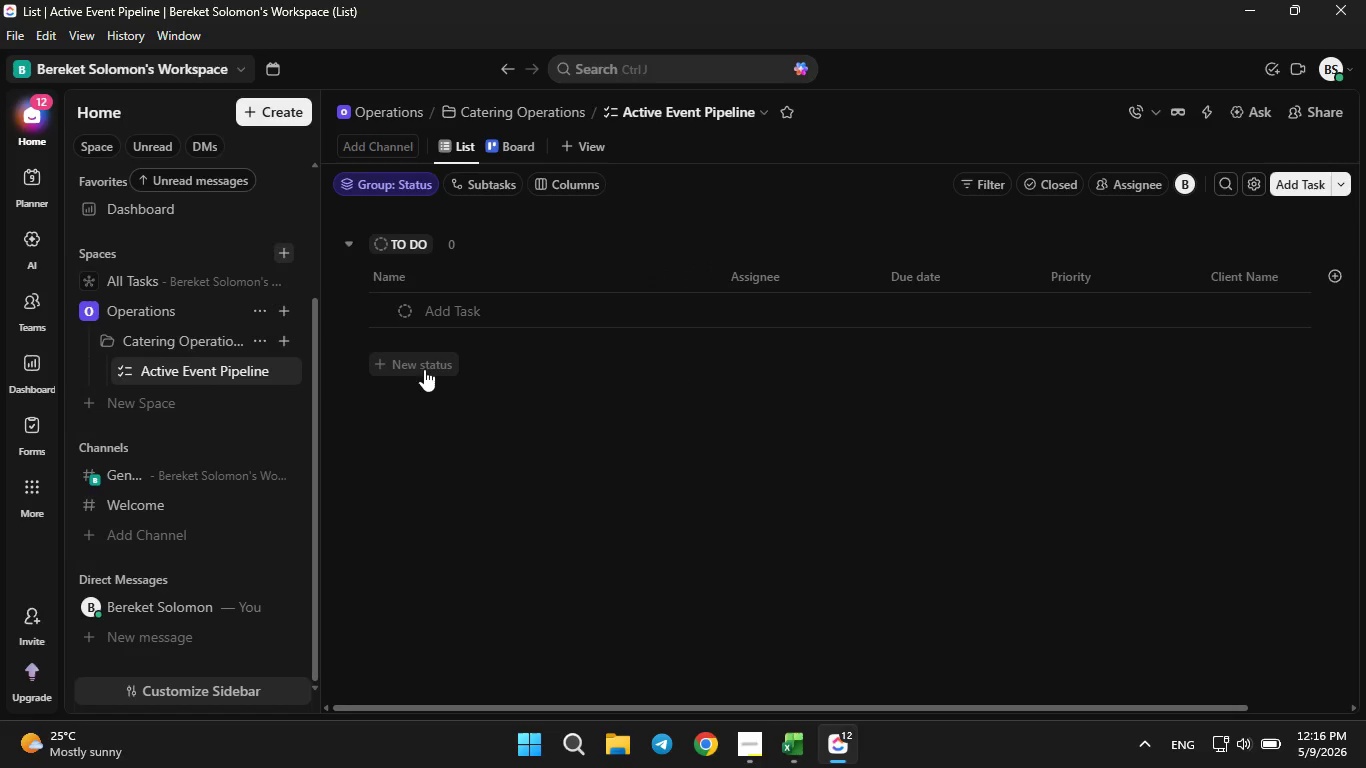 
wait(7.77)
 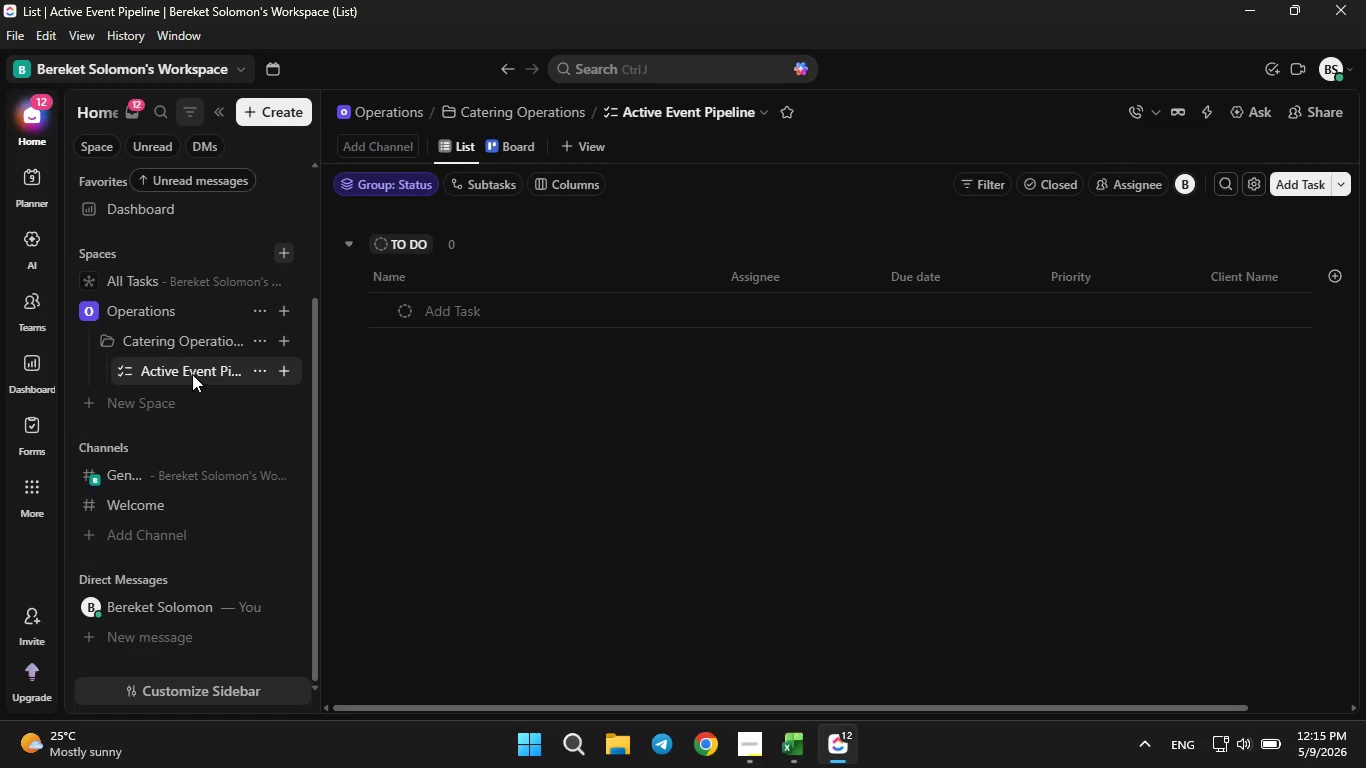 
left_click([264, 367])
 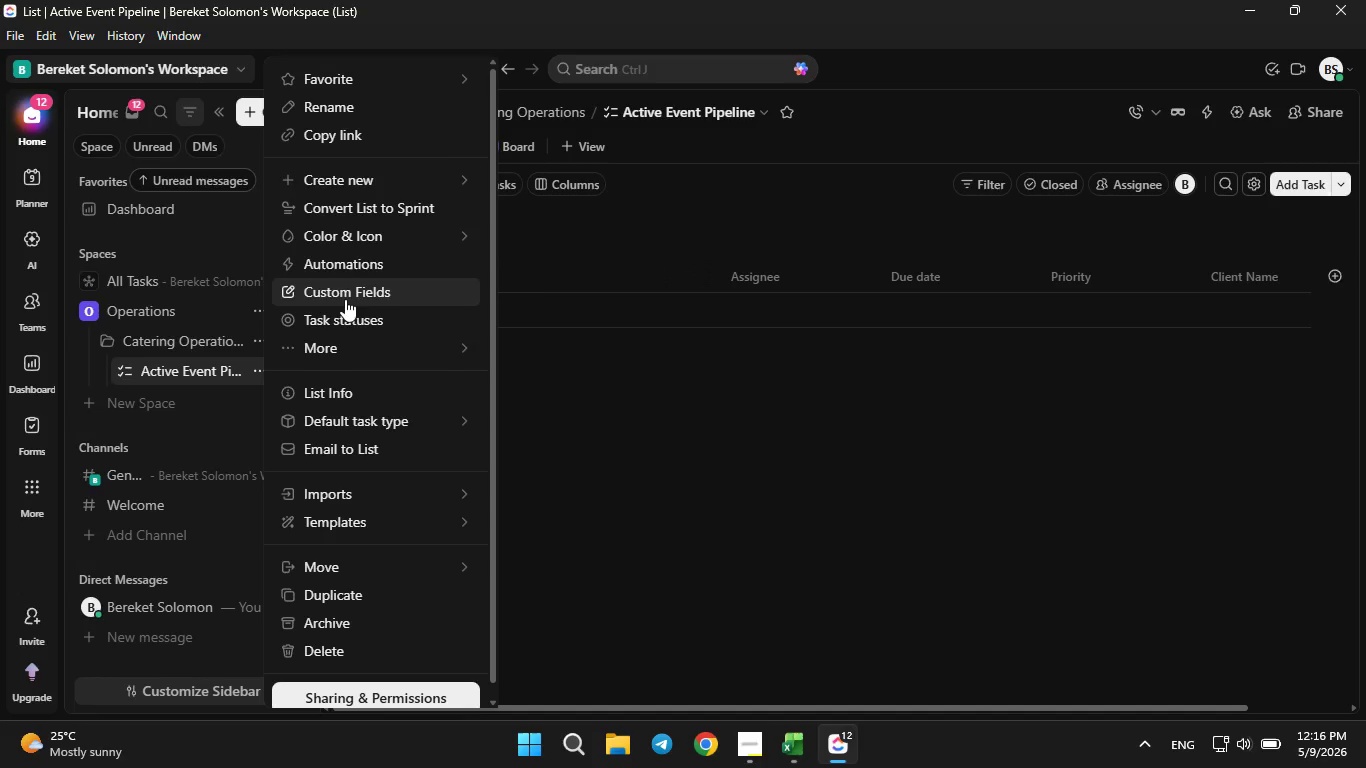 
left_click([345, 299])
 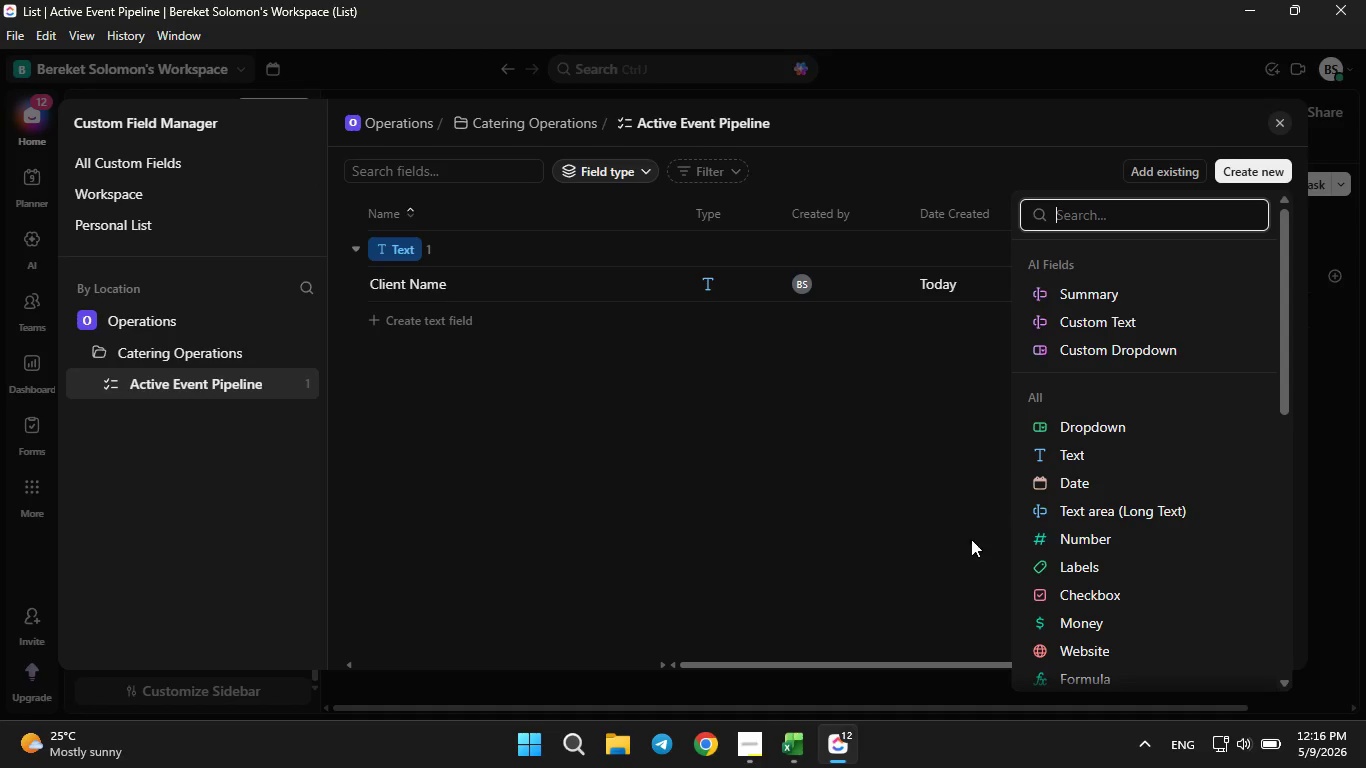 
wait(5.5)
 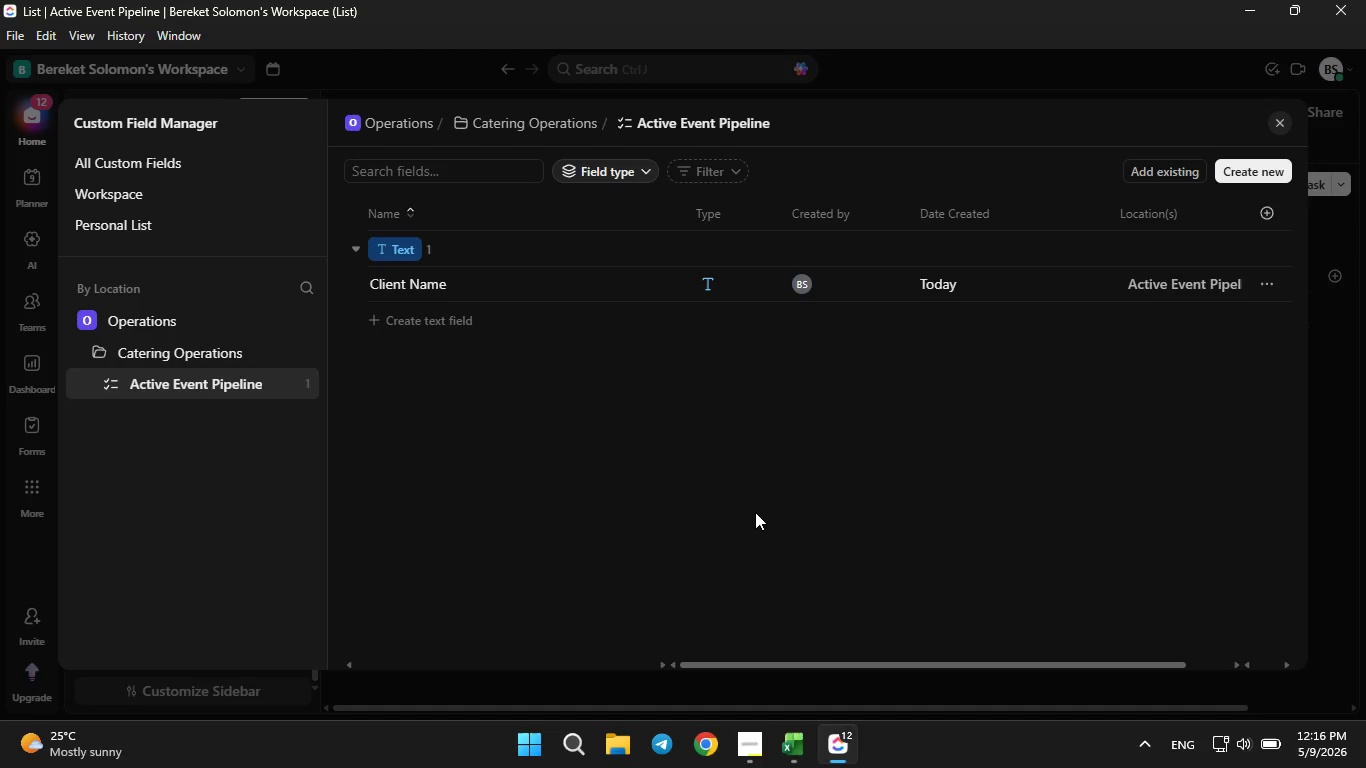 
left_click([803, 738])
 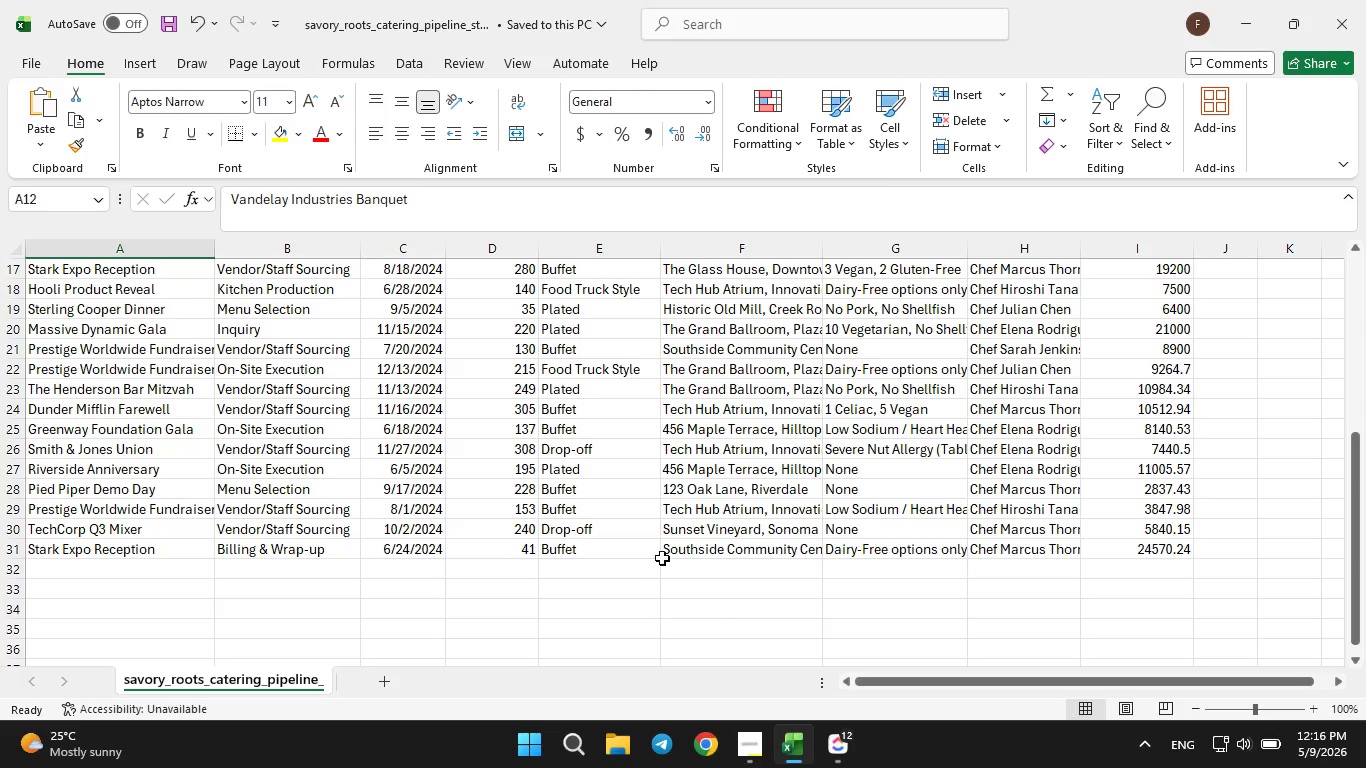 
scroll: coordinate [665, 551], scroll_direction: up, amount: 9.0
 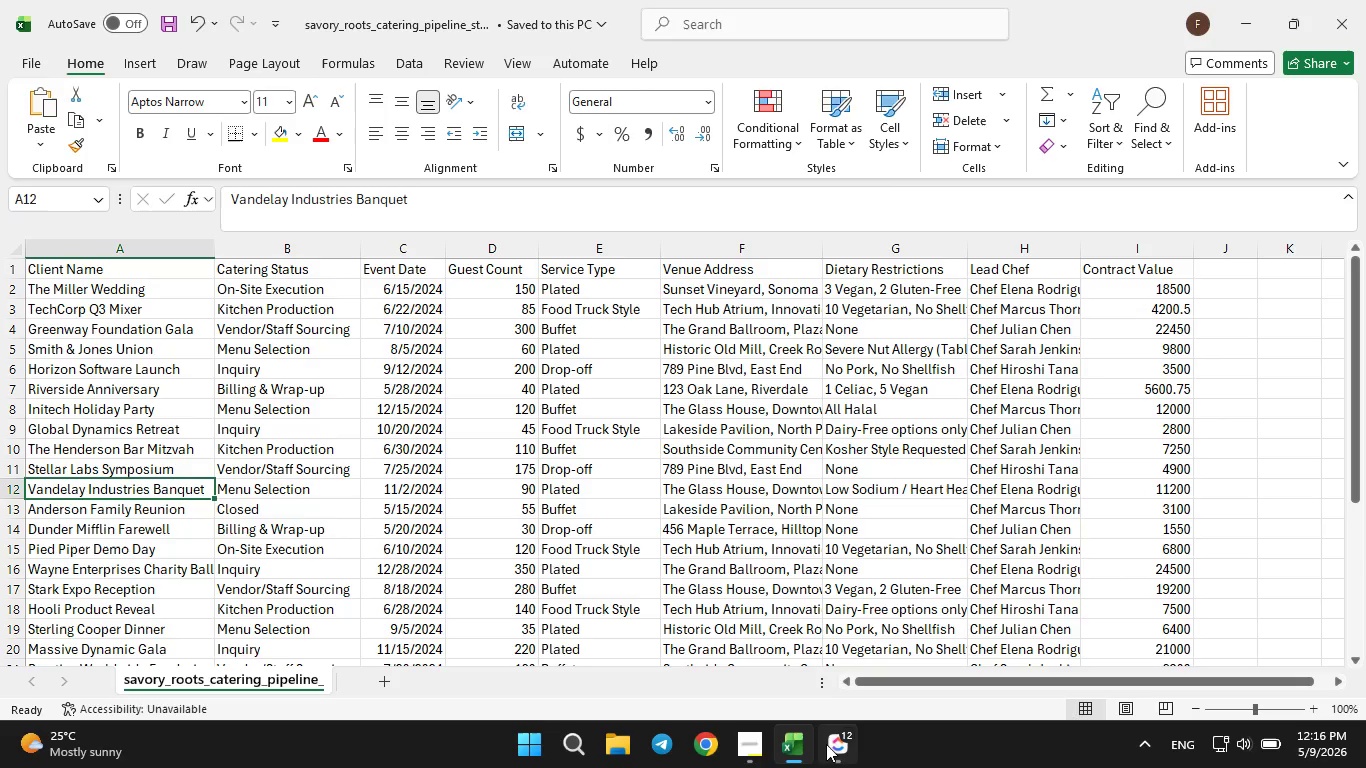 
left_click([830, 751])
 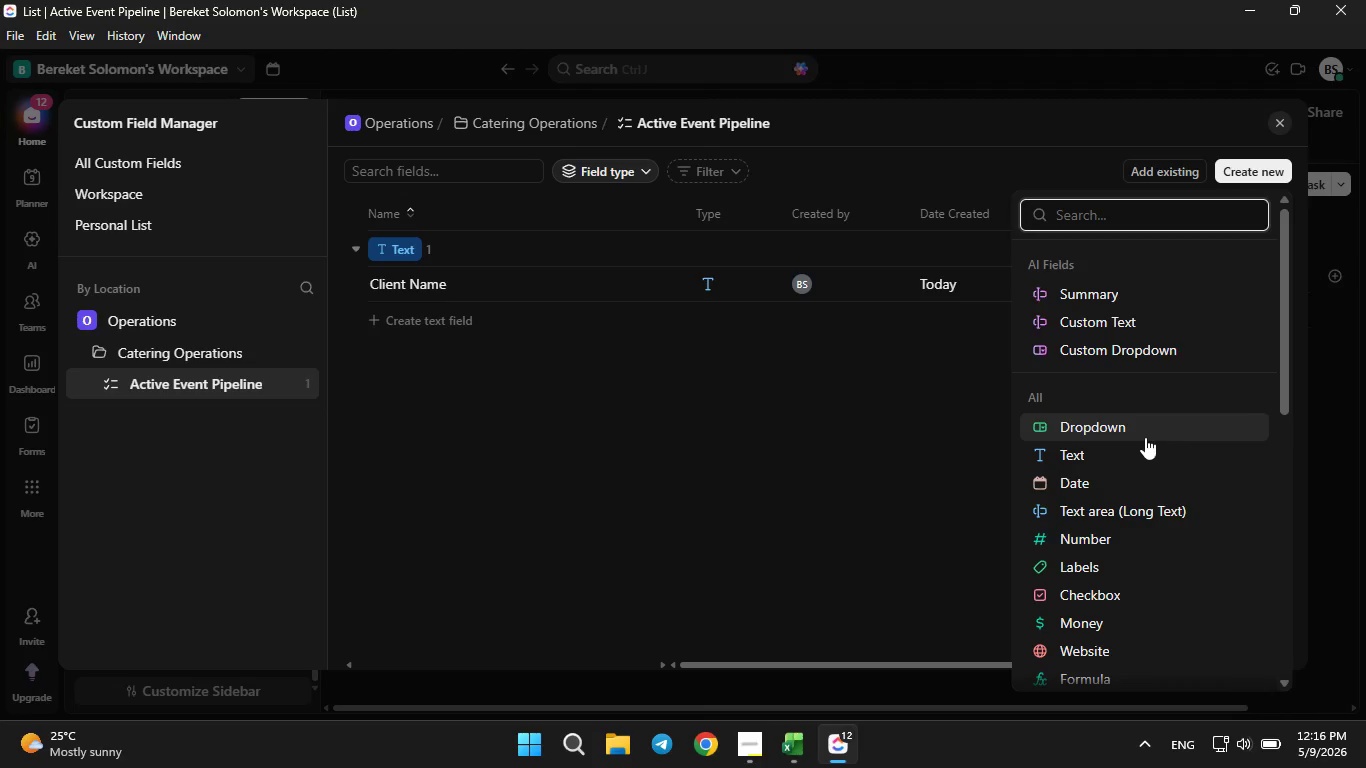 
left_click([1145, 437])
 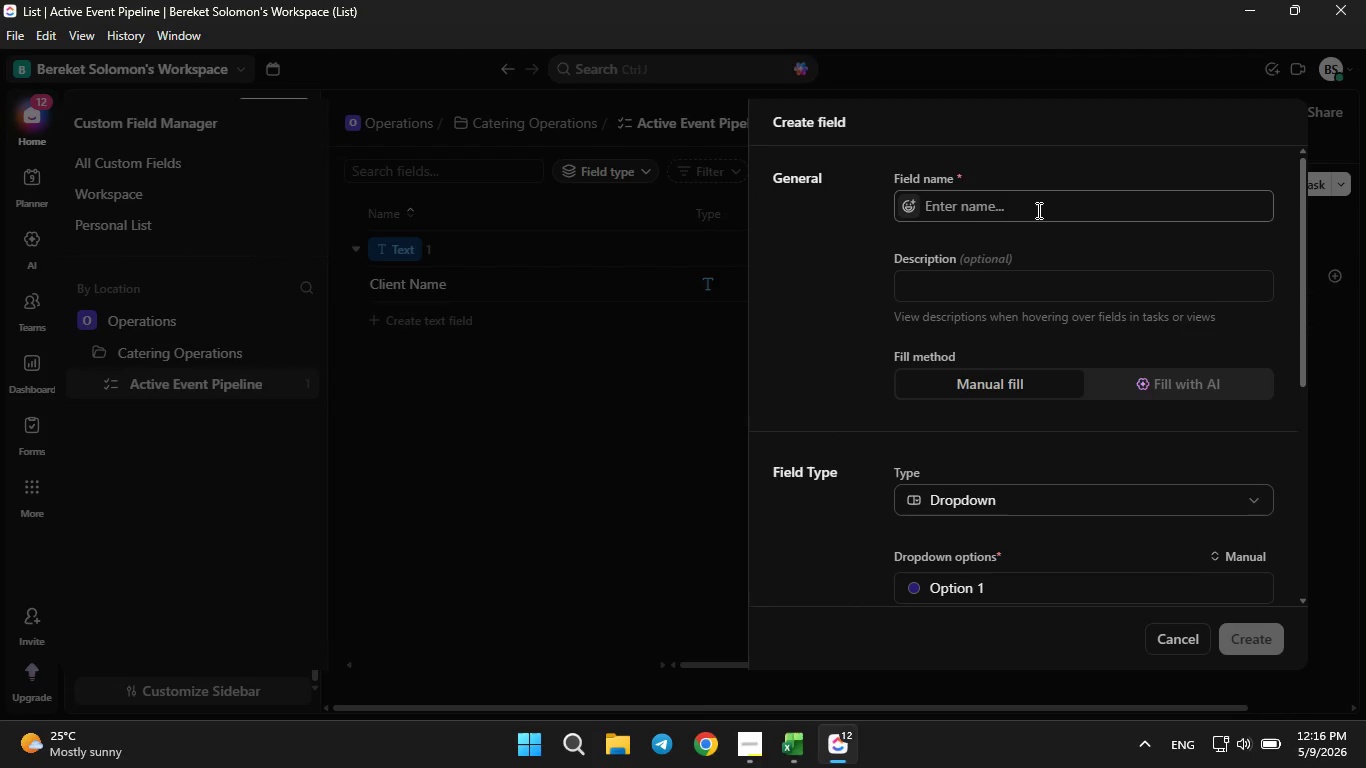 
left_click([1037, 207])
 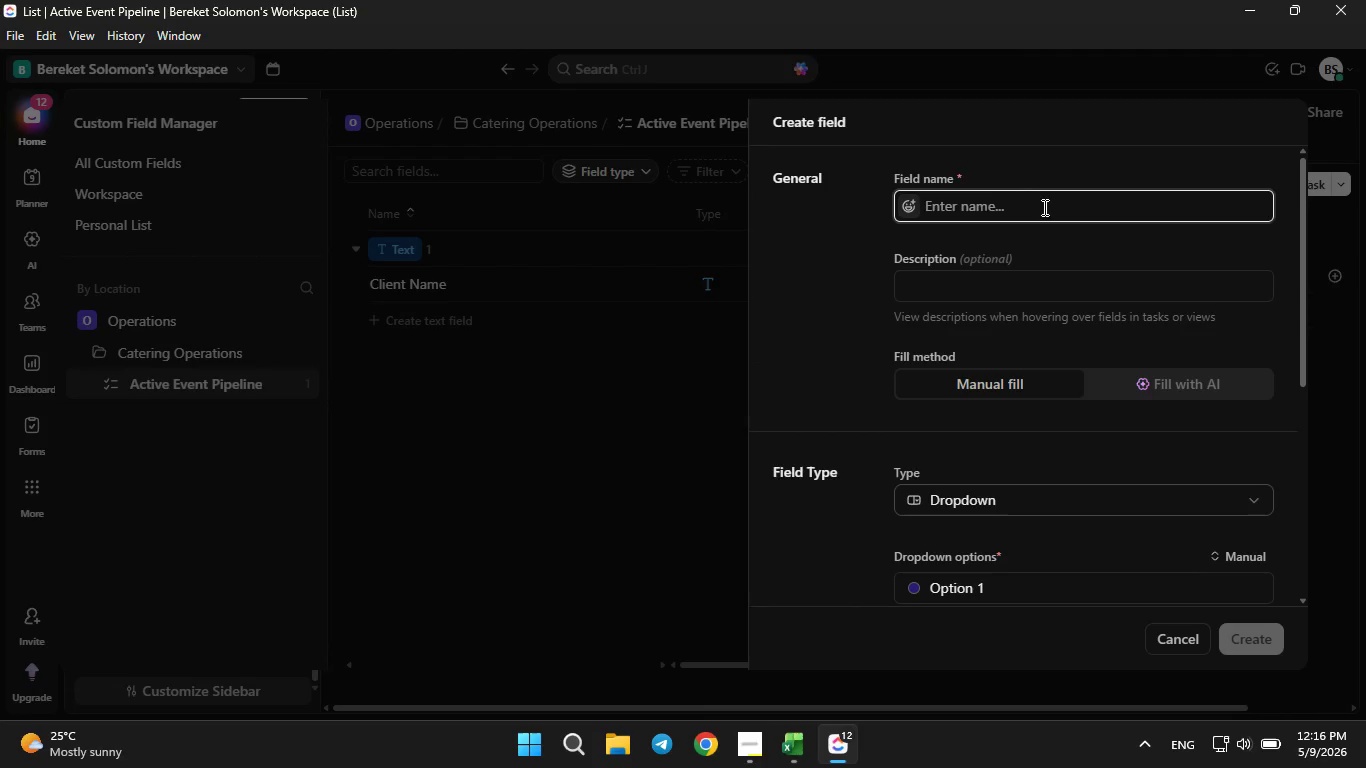 
type(Catering Status)
 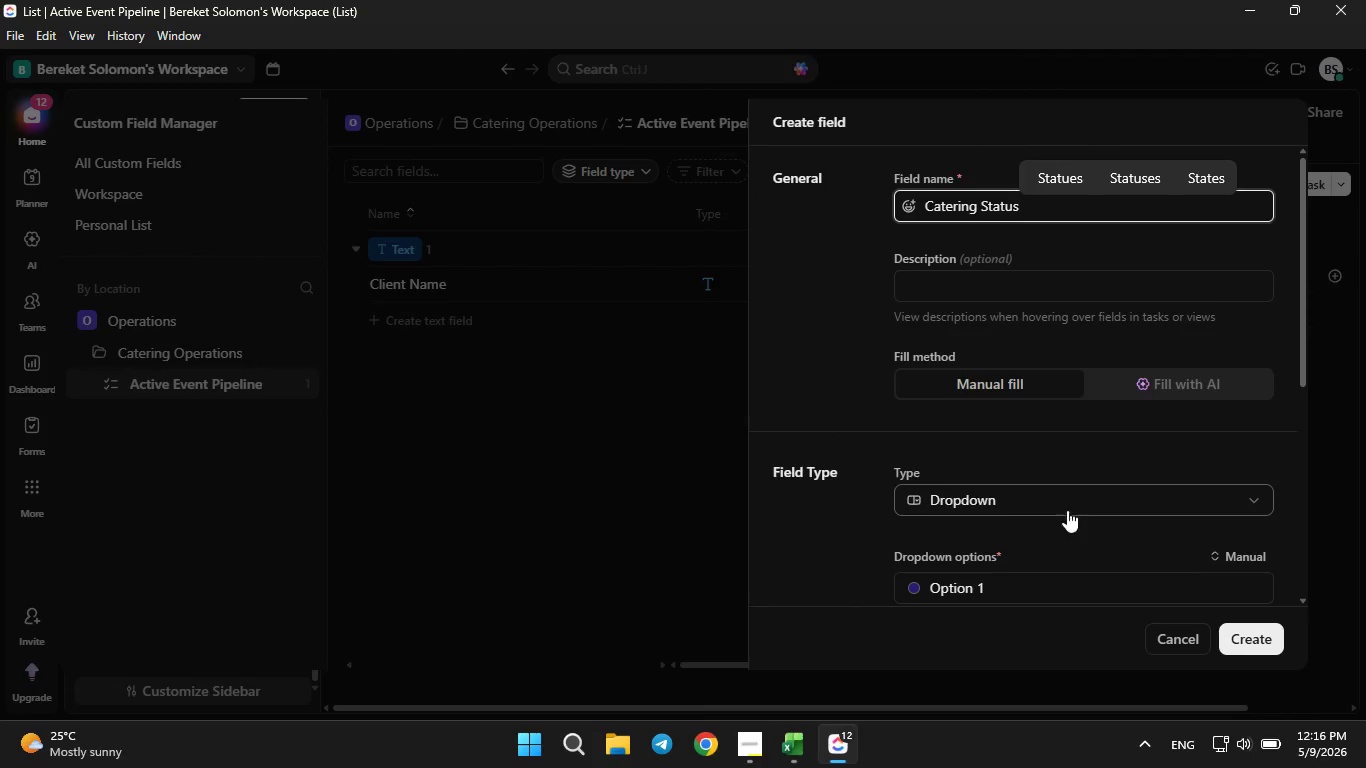 
scroll: coordinate [1040, 557], scroll_direction: down, amount: 1.0
 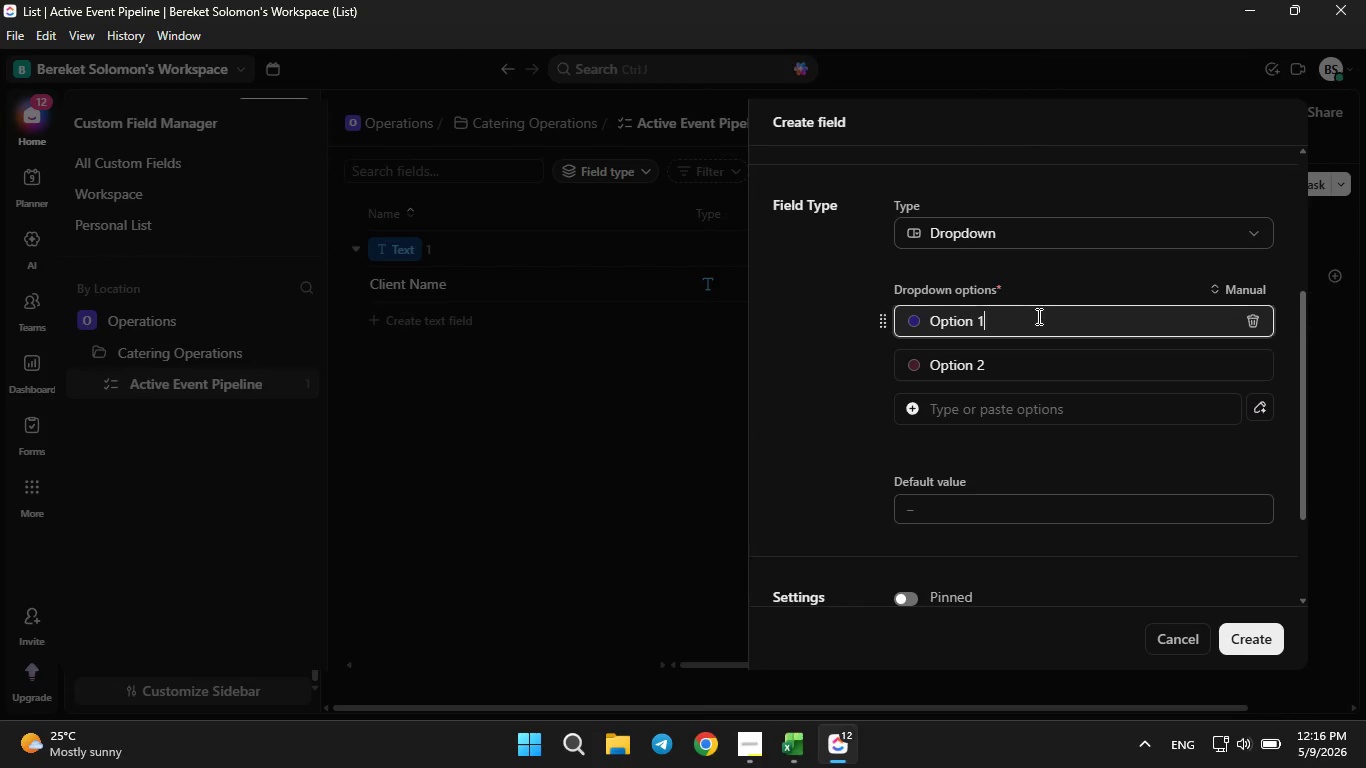 
left_click([1037, 316])
 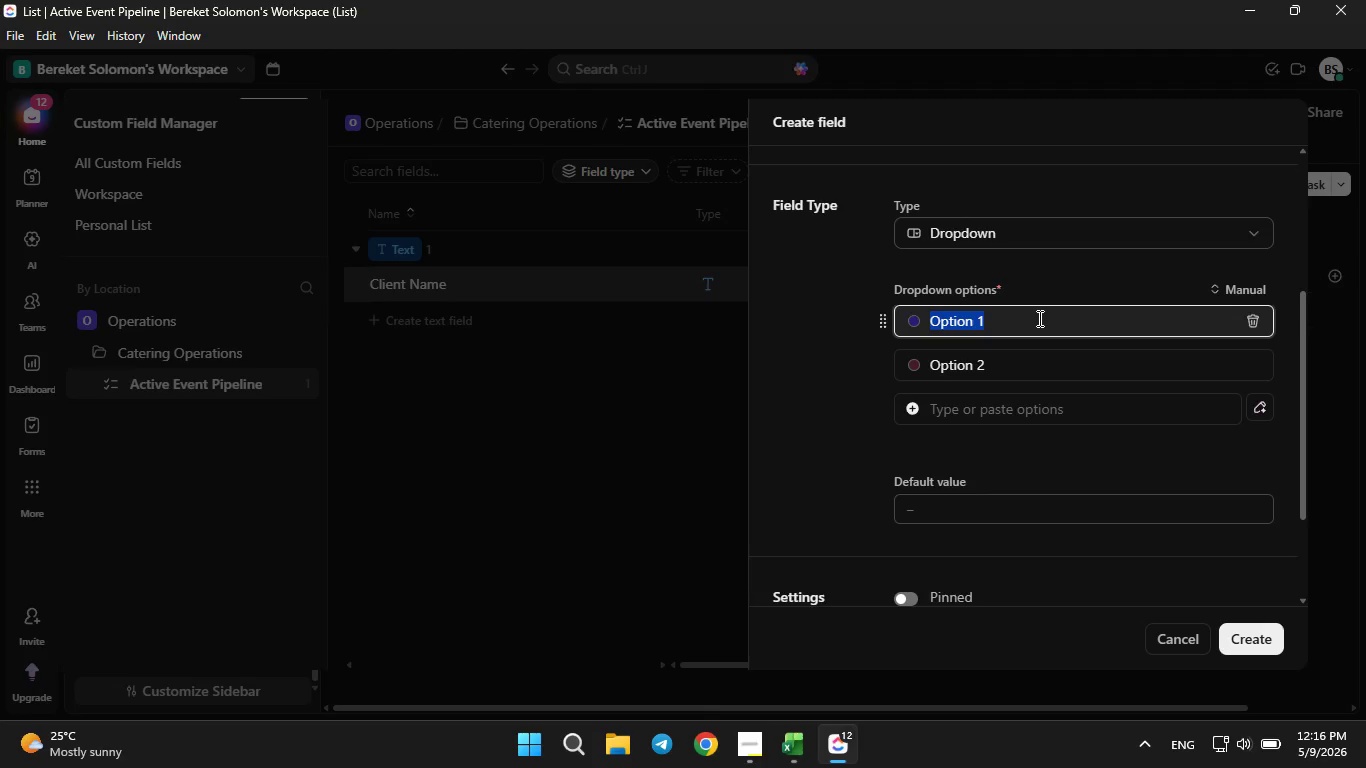 
key(Backspace)
 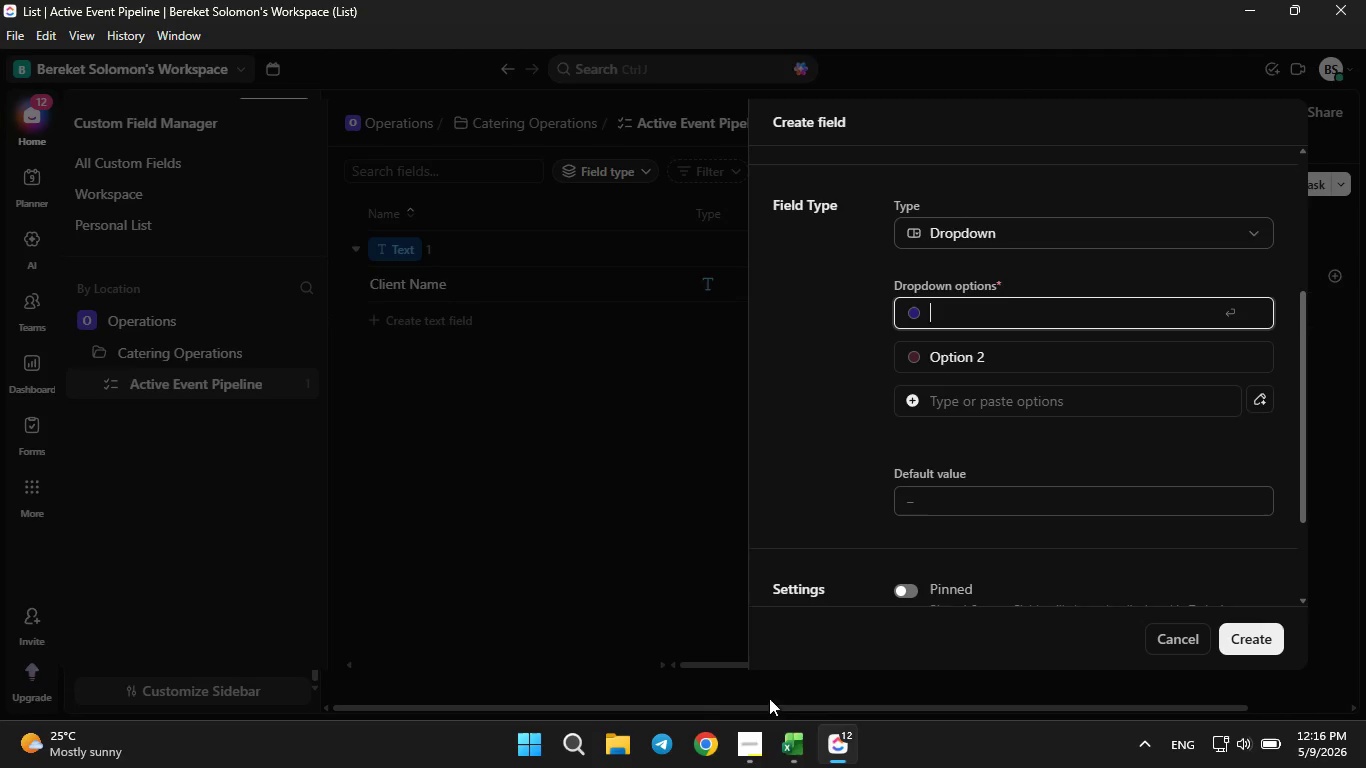 
left_click([781, 731])
 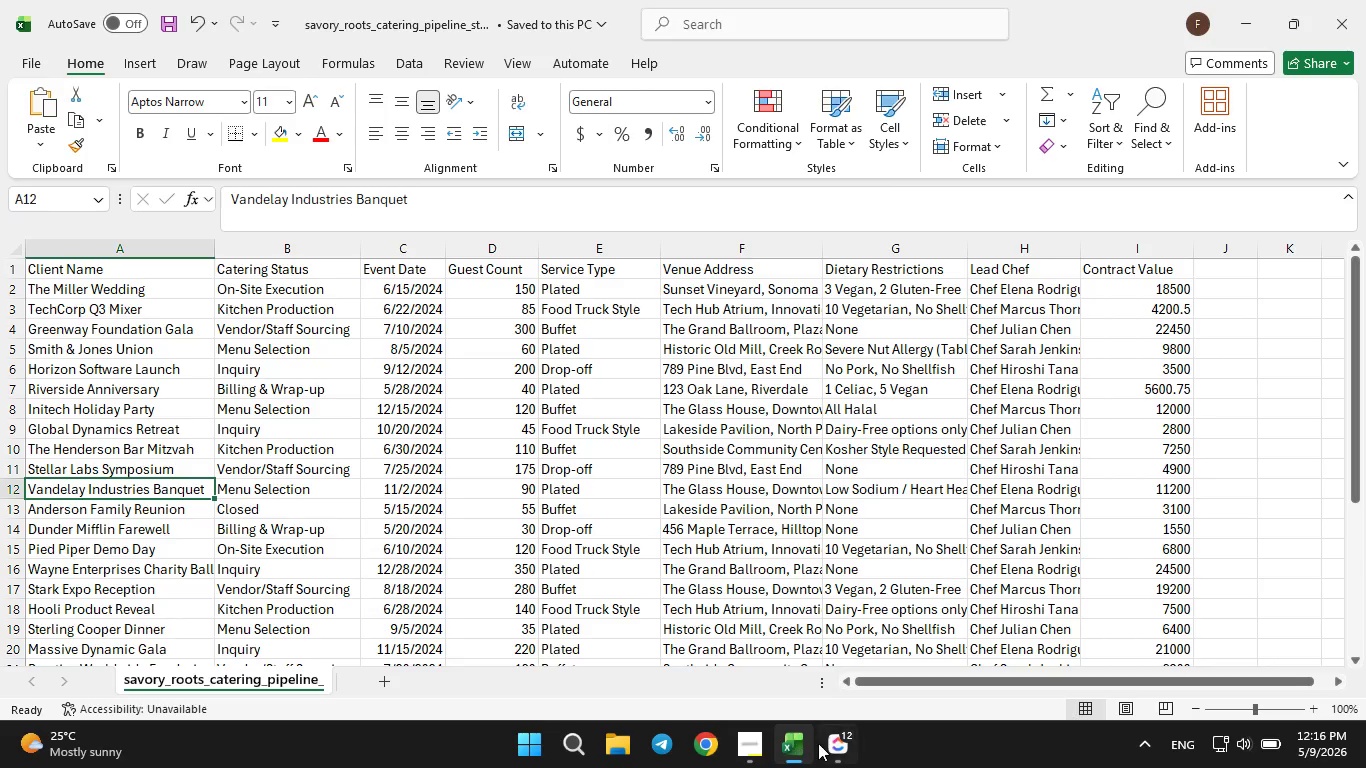 
left_click([833, 756])
 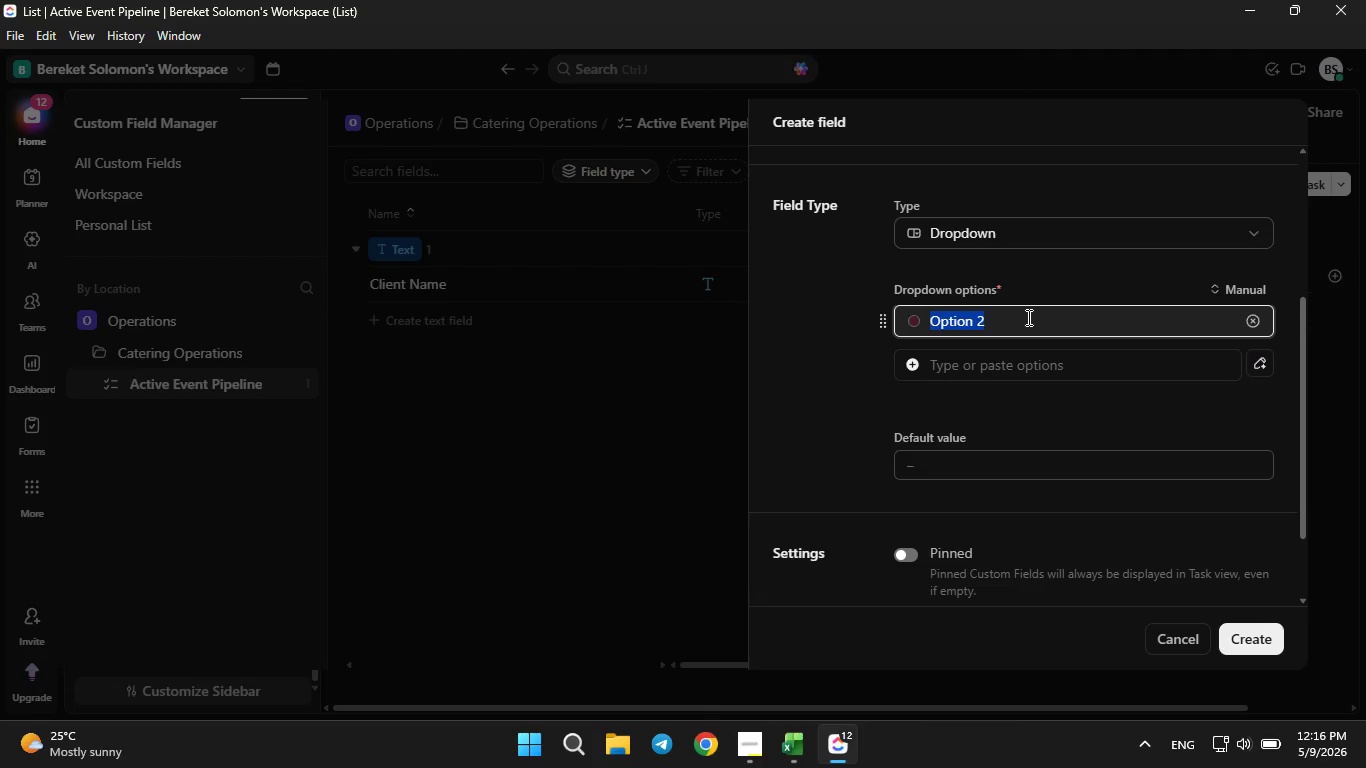 
key(Backspace)
type(Inquiry)
 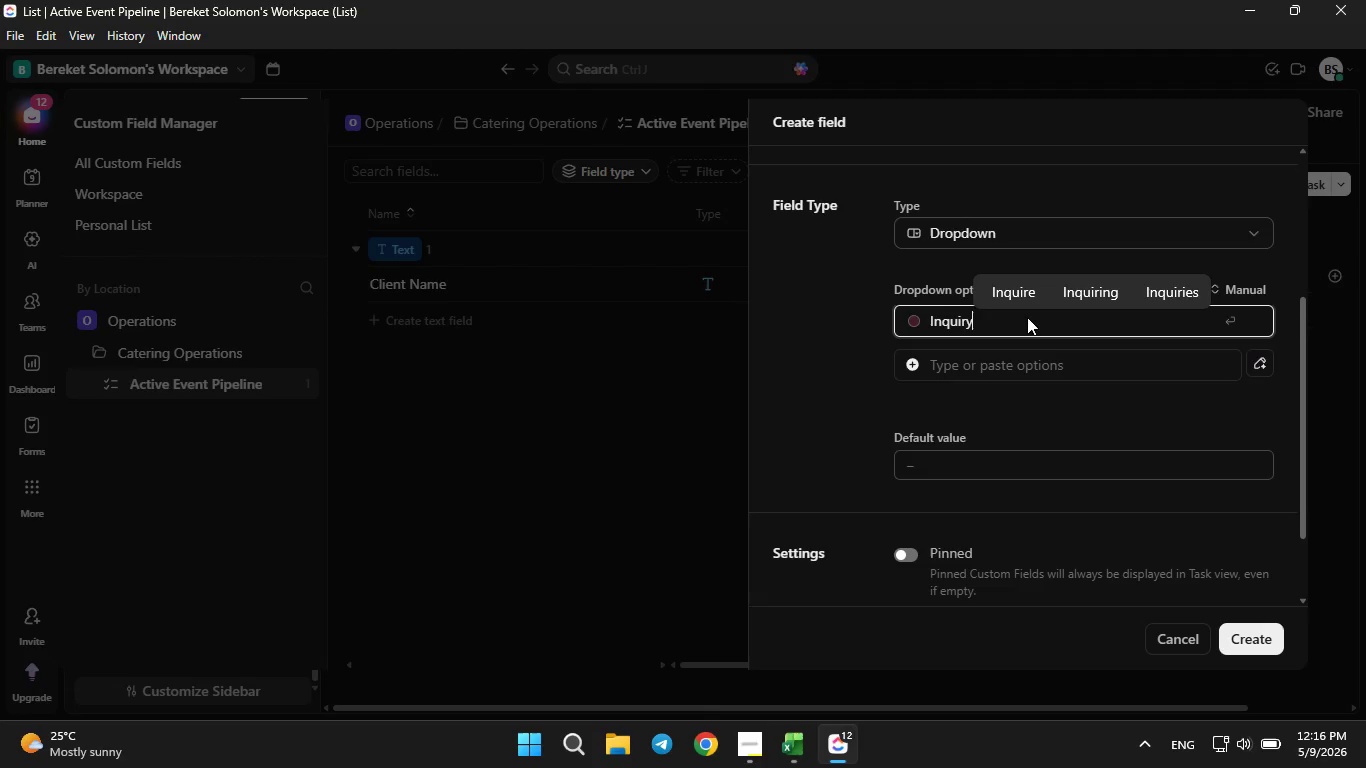 
wait(18.58)
 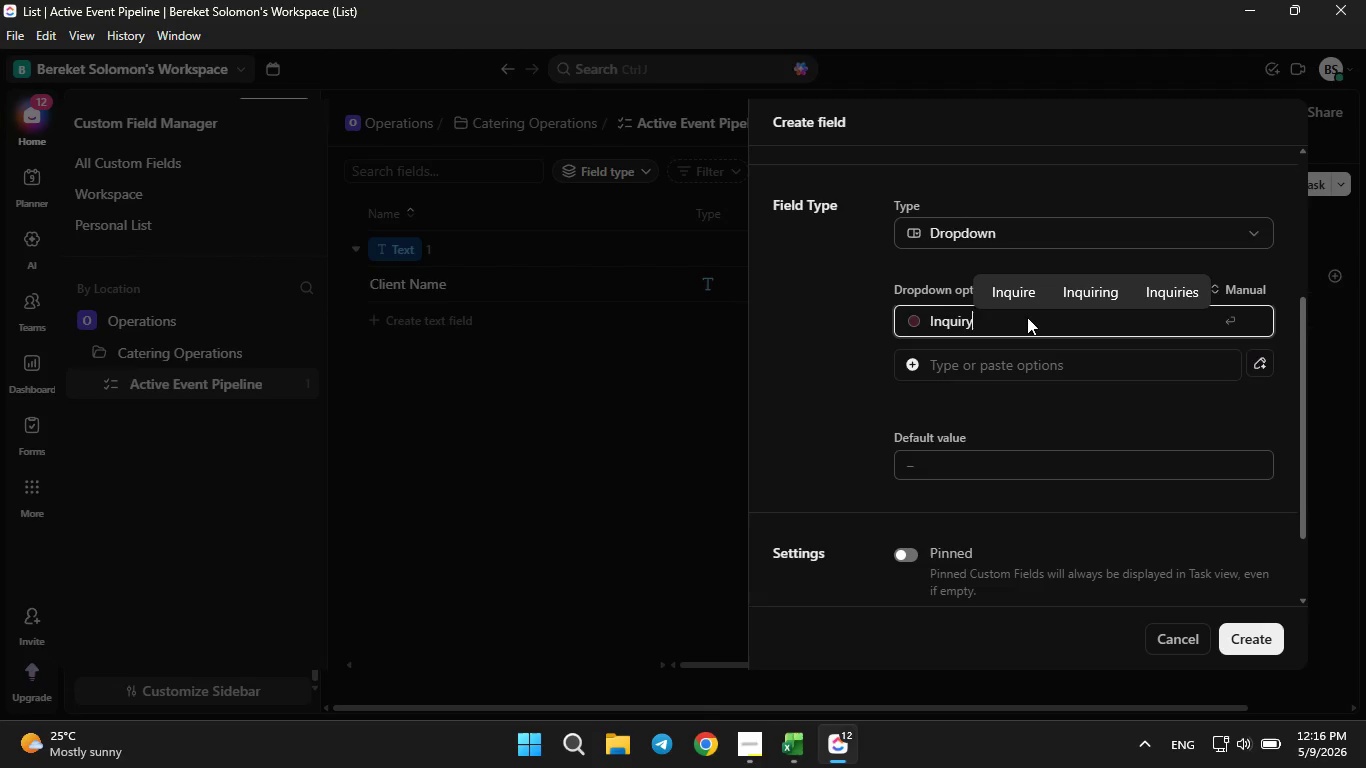 
left_click([1015, 366])
 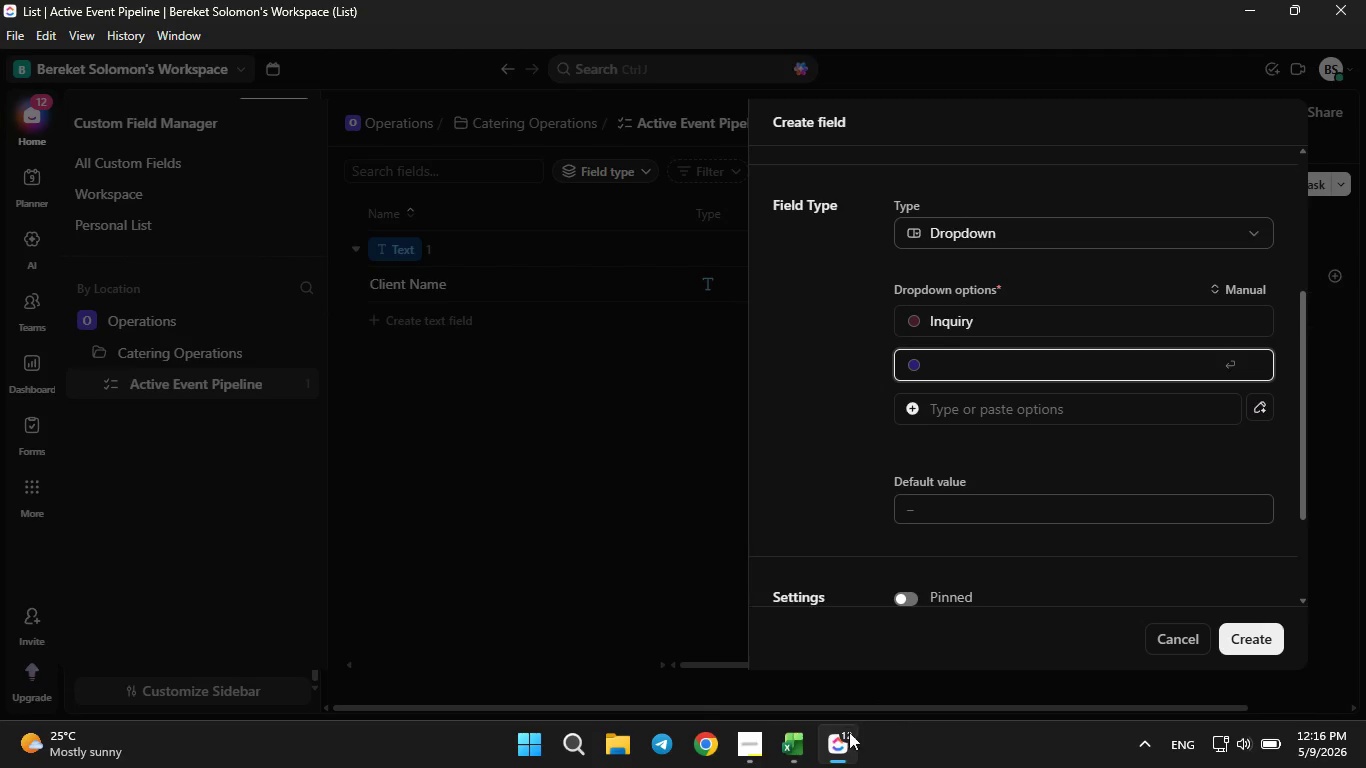 
left_click([792, 760])
 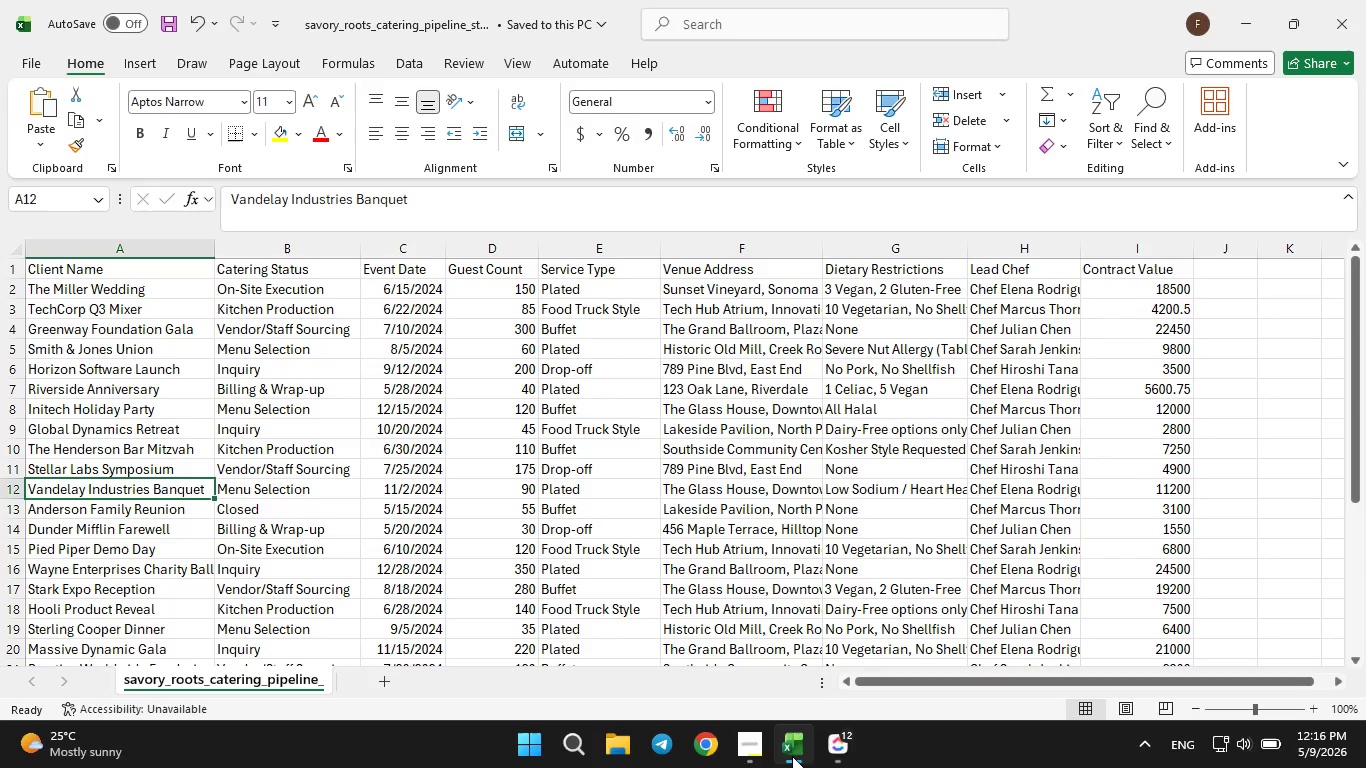 
left_click([792, 756])
 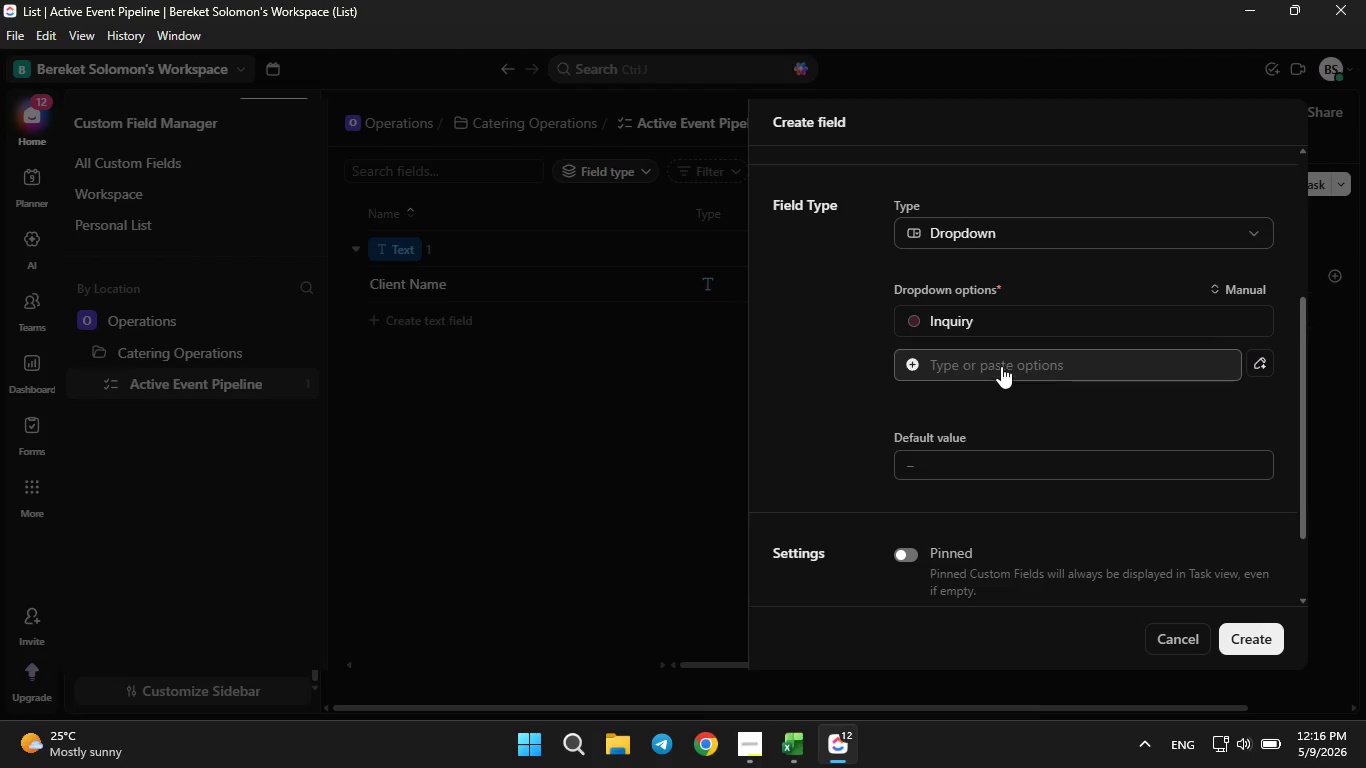 
left_click([1001, 366])
 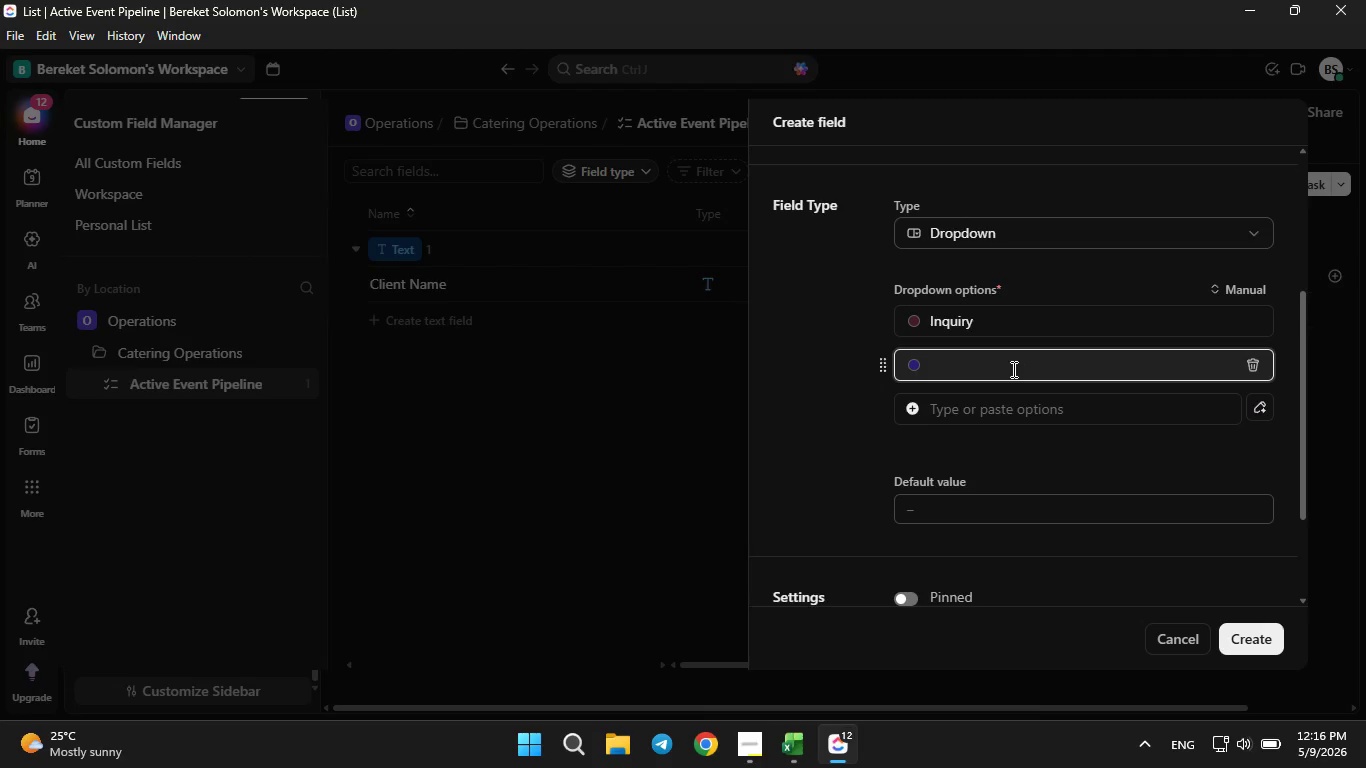 
type(Menu Selection)
 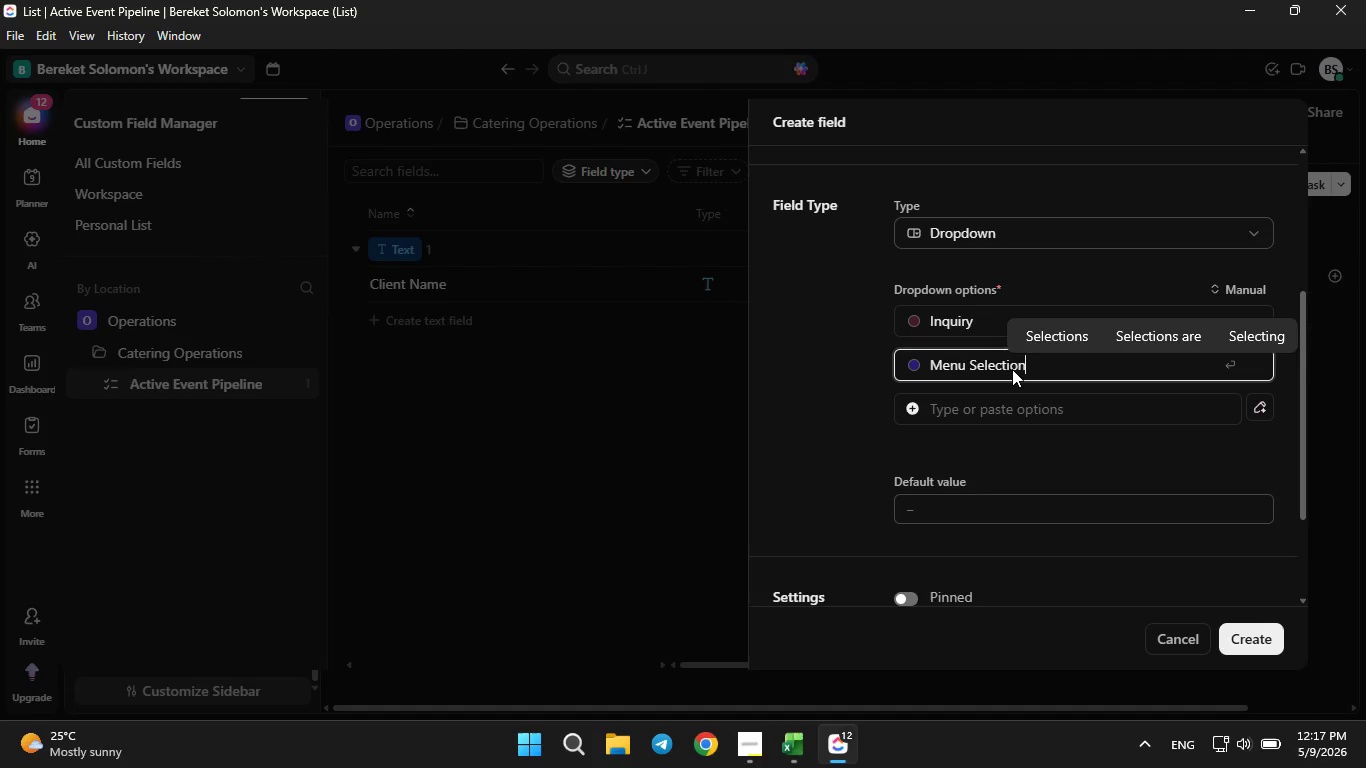 
wait(12.41)
 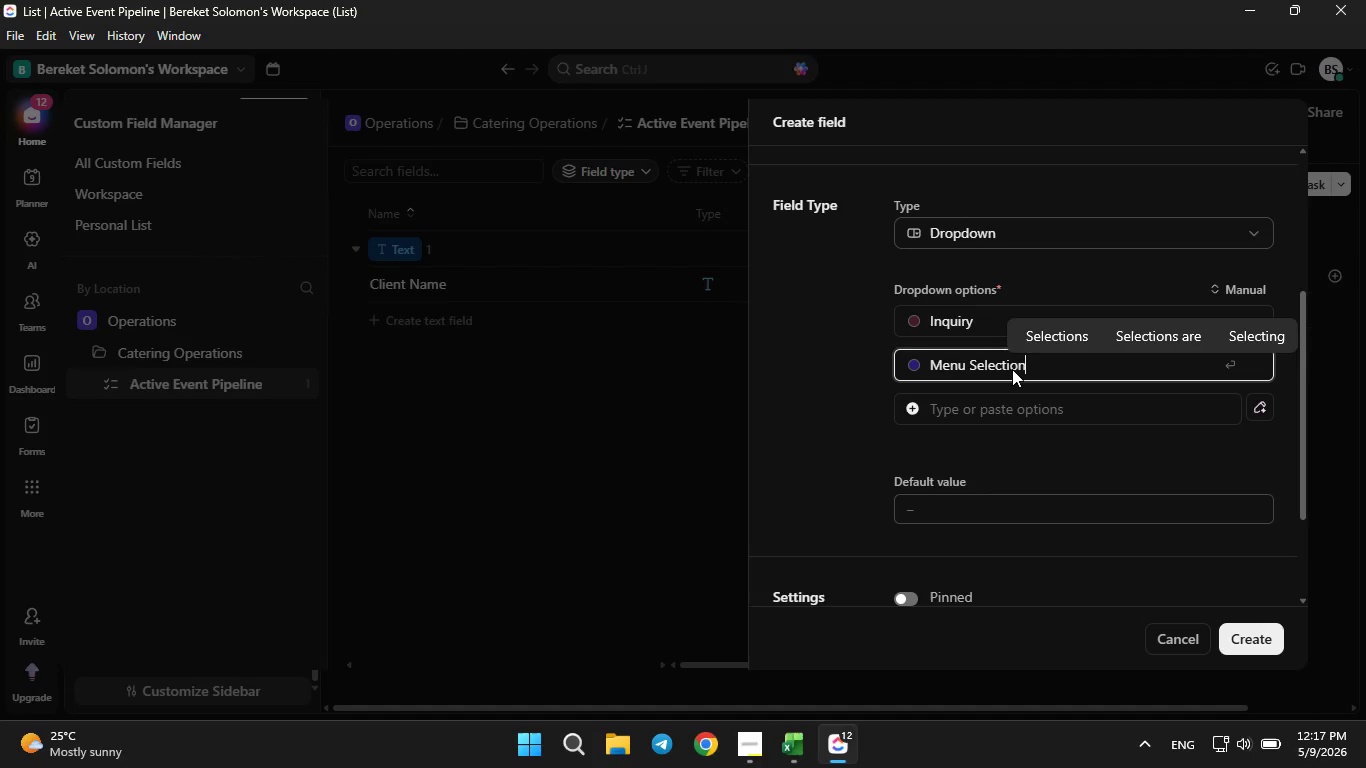 
left_click([795, 740])
 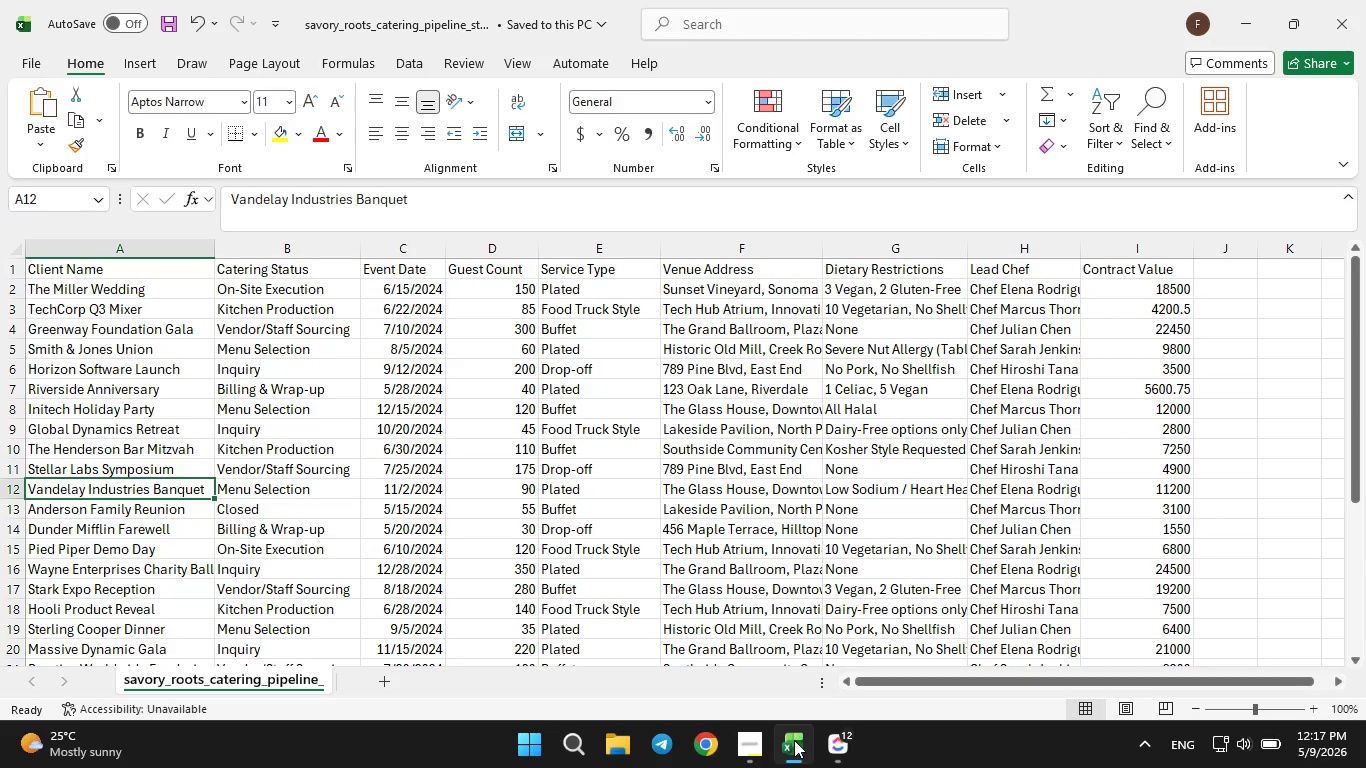 
left_click([794, 740])
 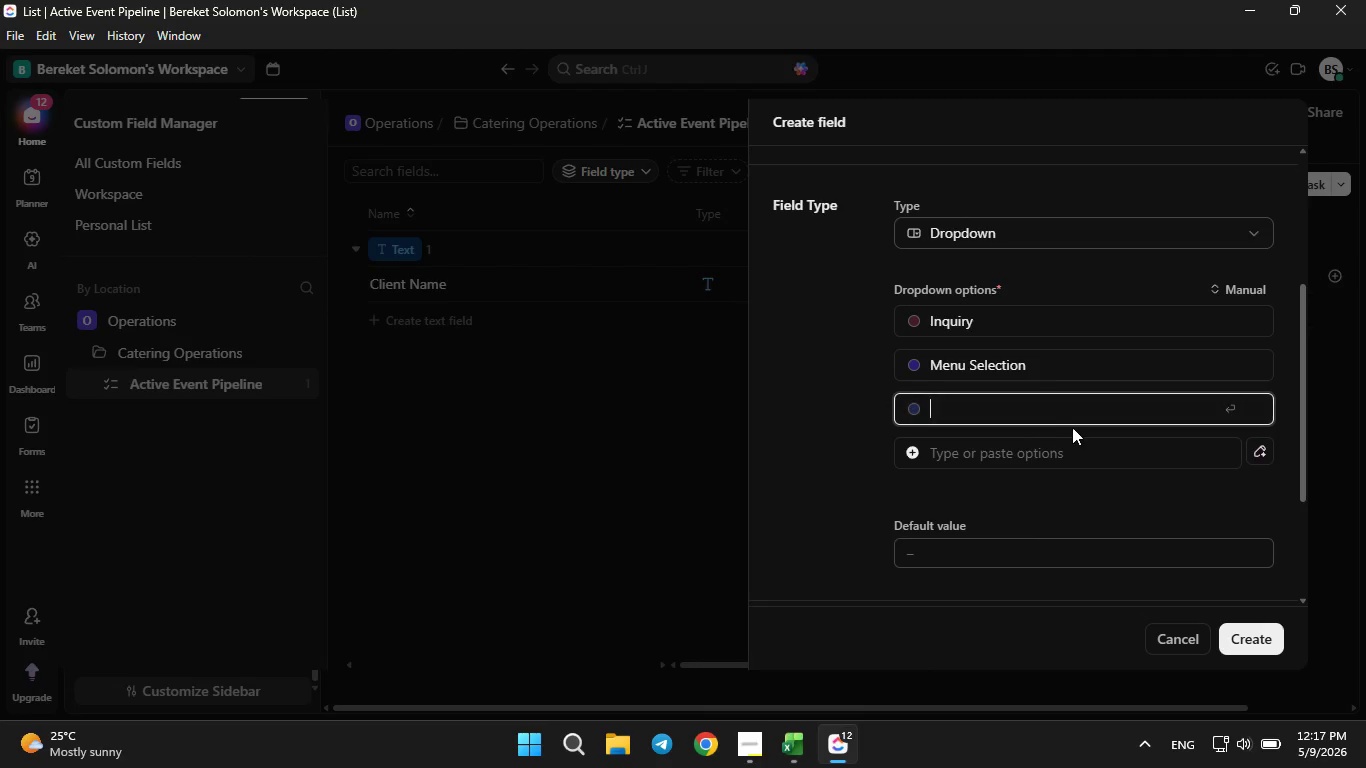 
type(Vendor/Staff Sourcing)
 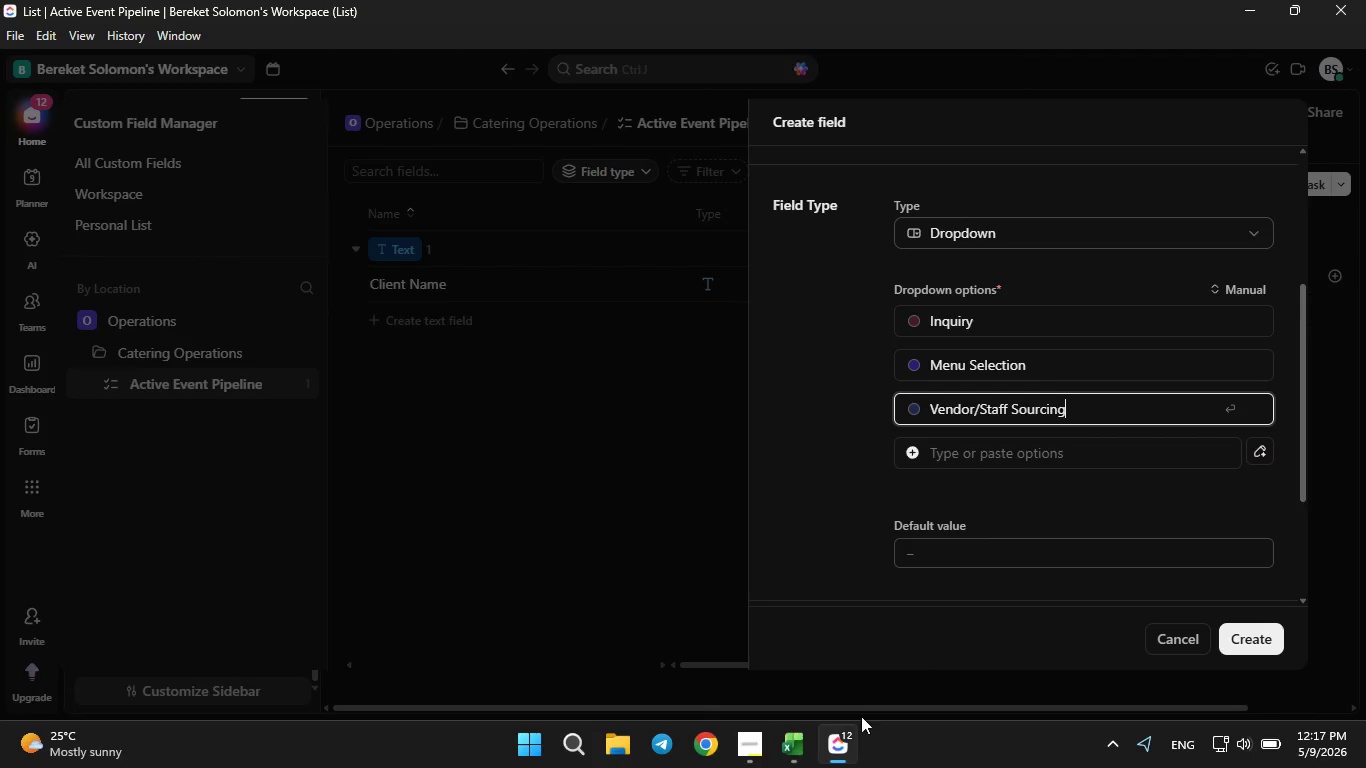 
left_click([807, 760])
 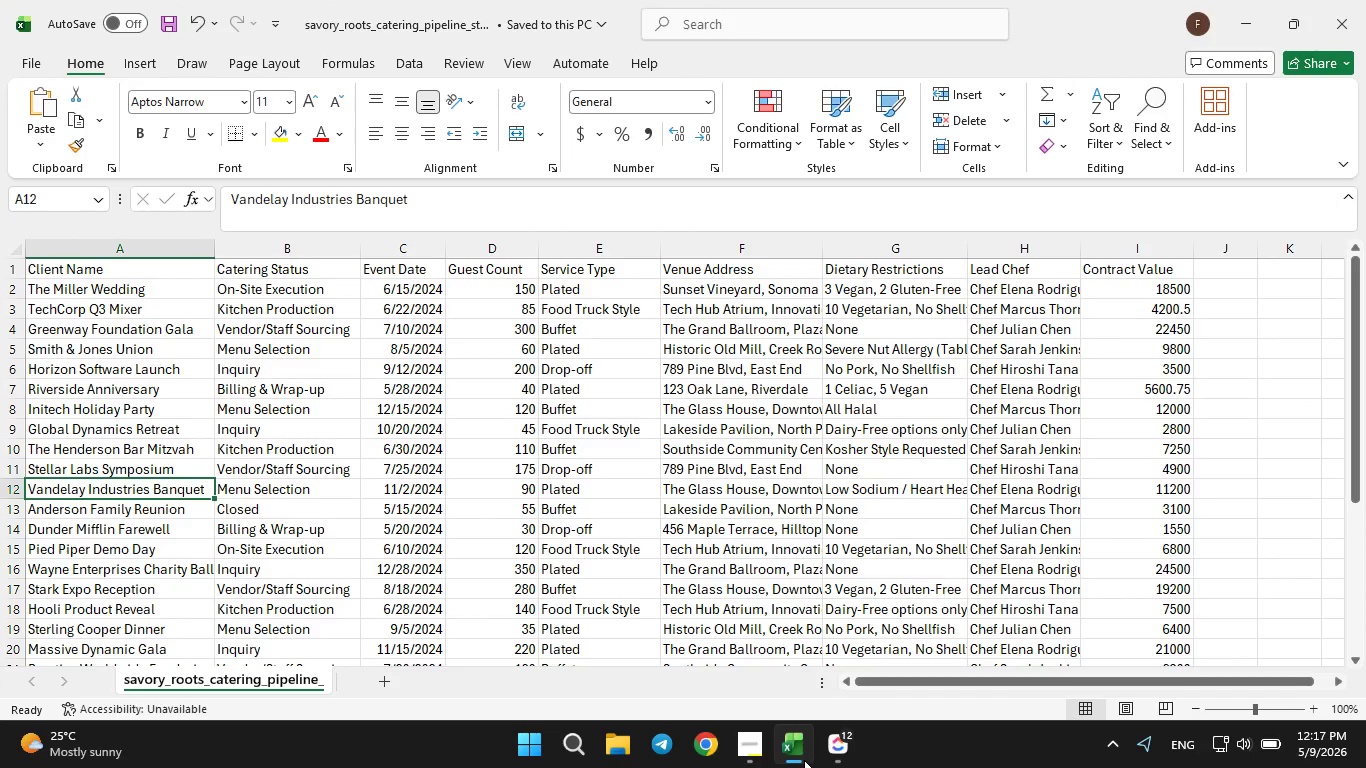 
left_click([804, 760])
 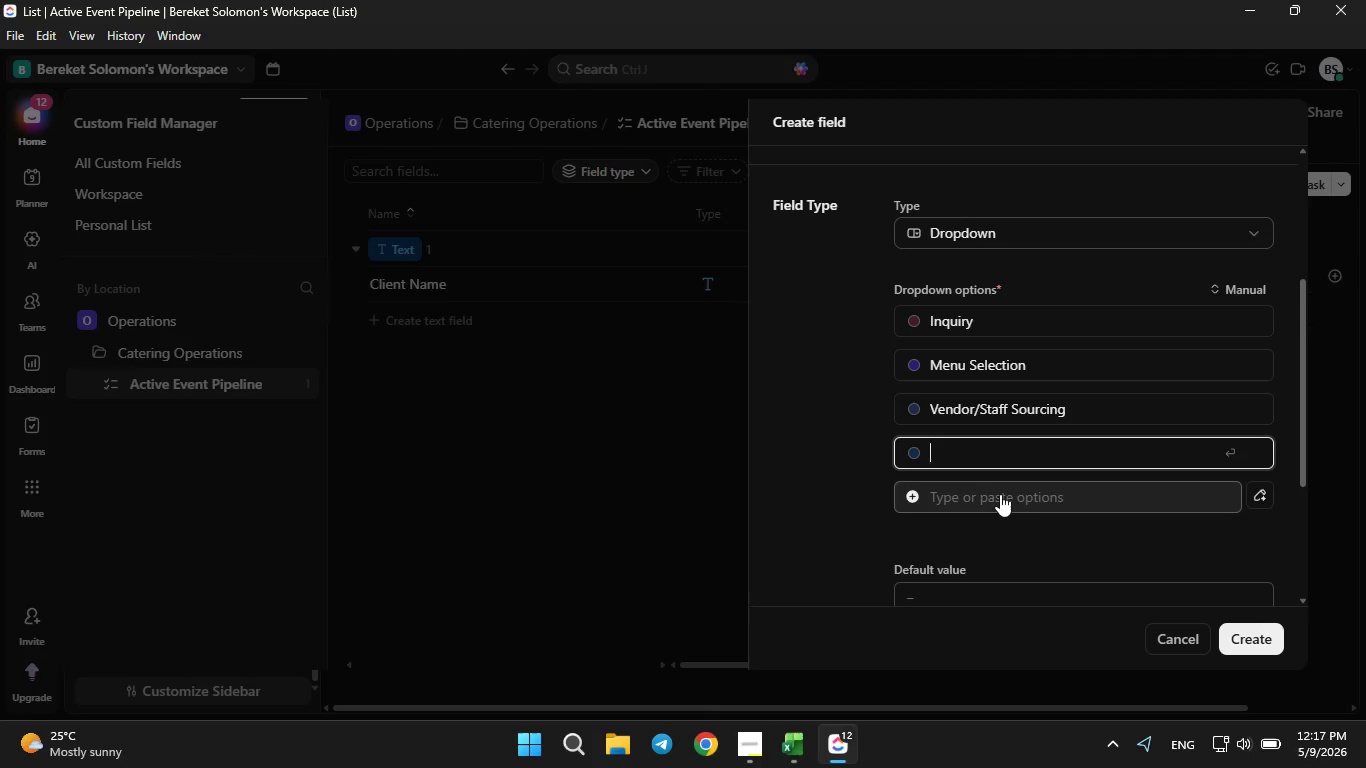 
type(Kitchen Production)
 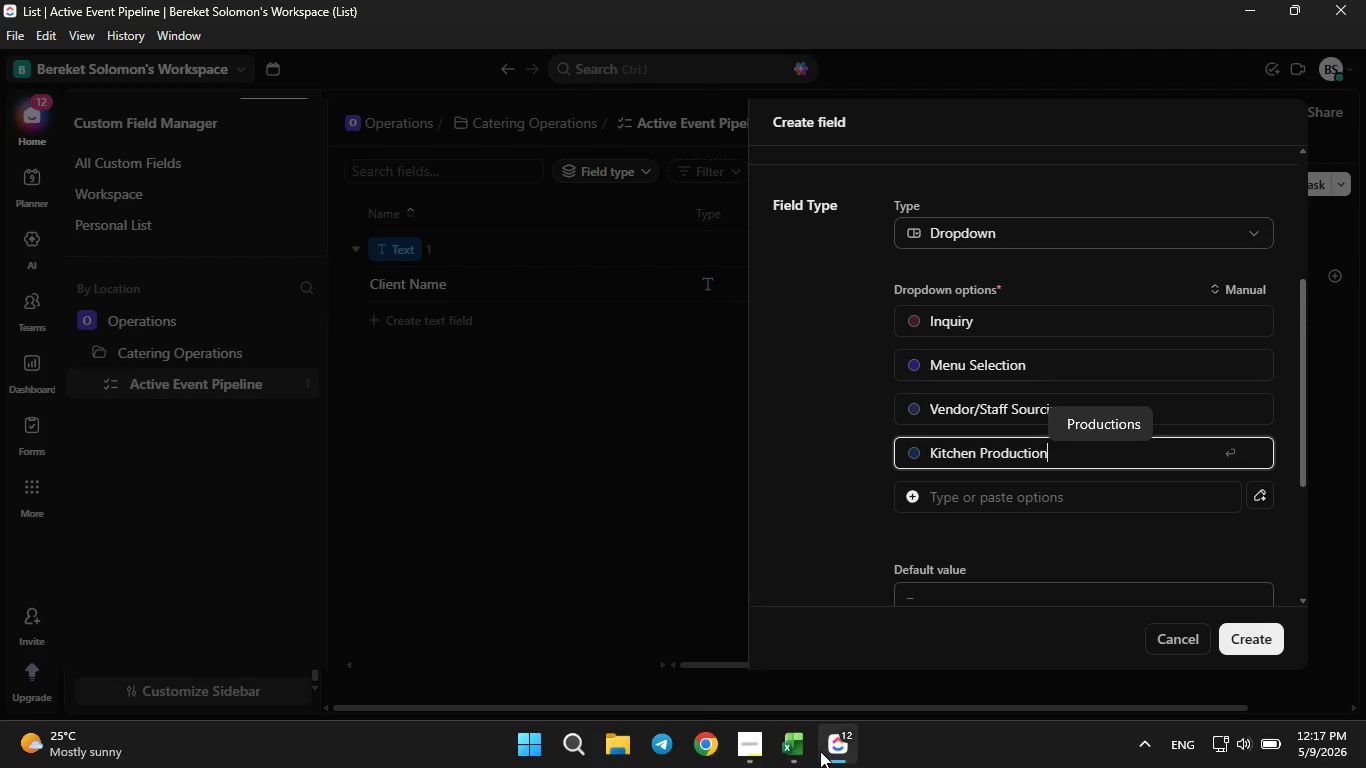 
wait(5.56)
 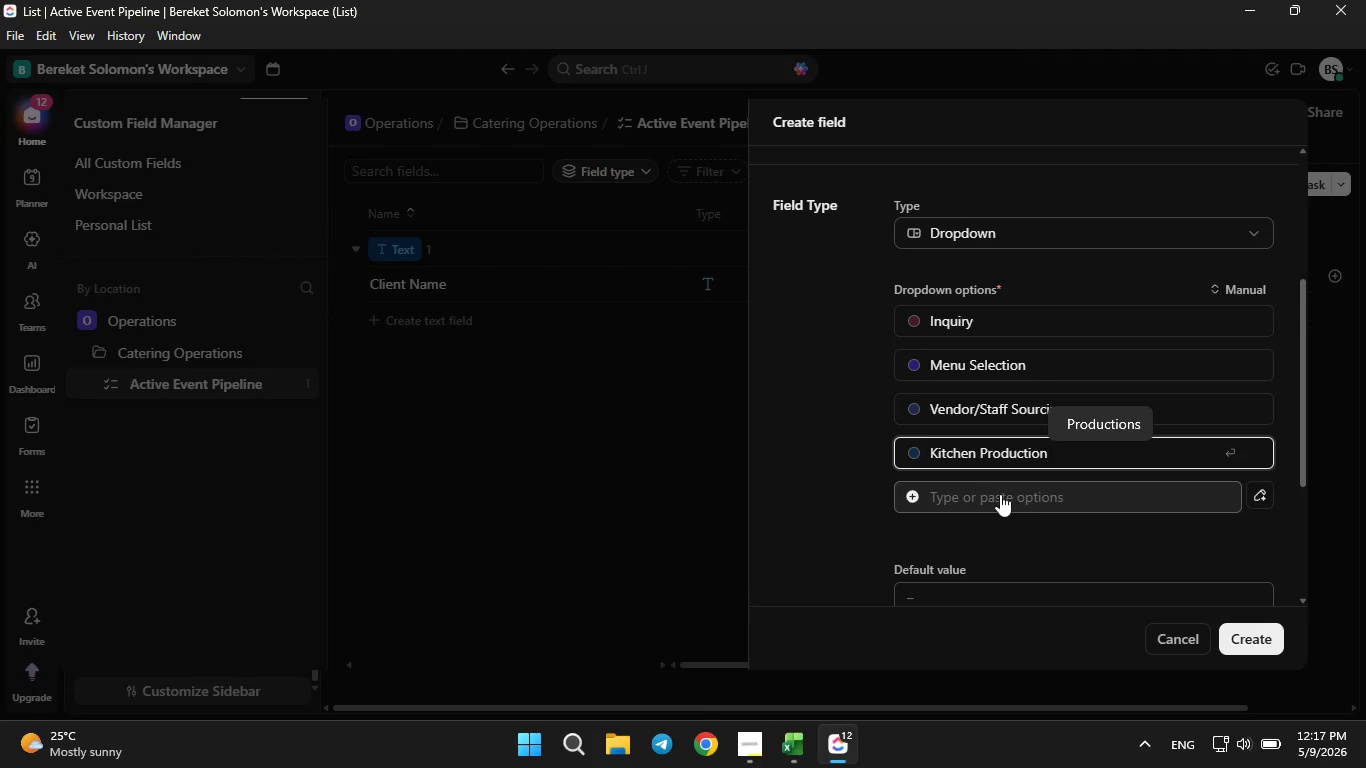 
left_click([787, 765])
 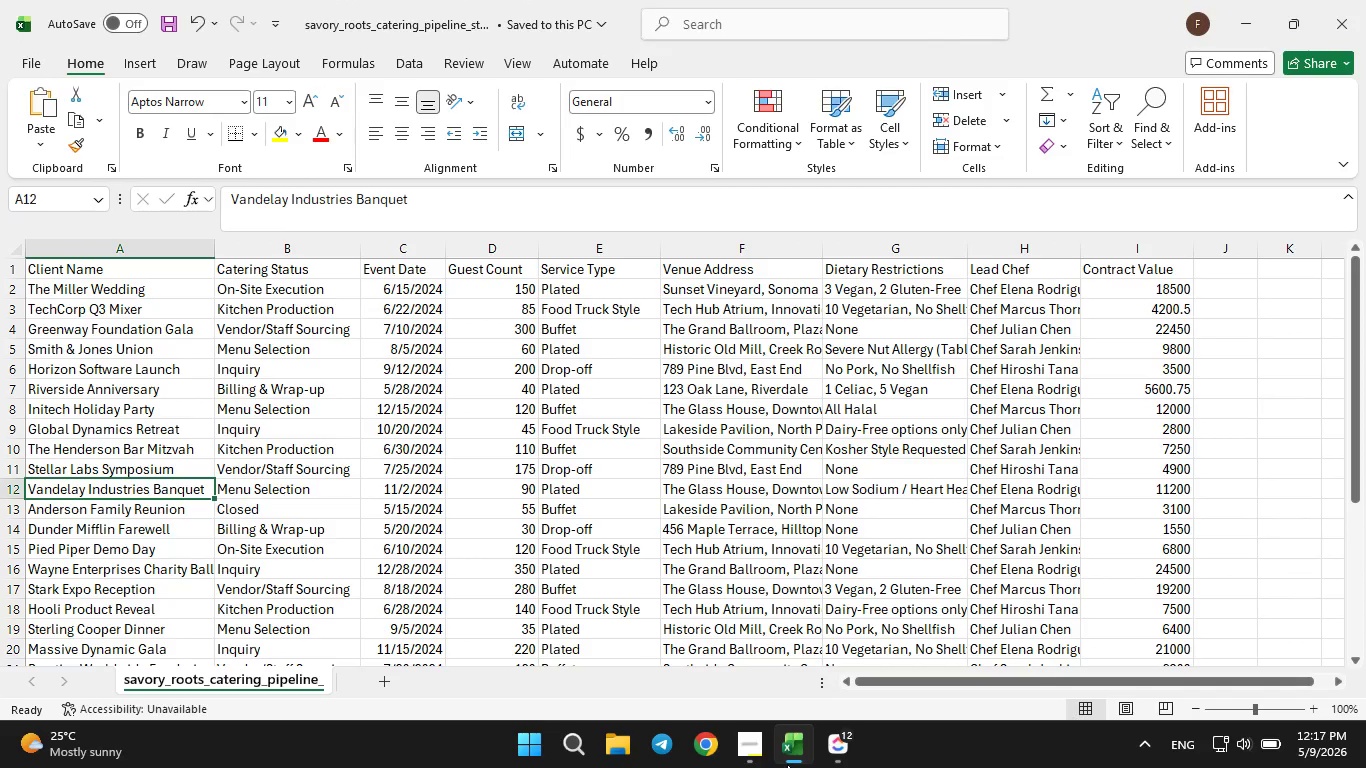 
left_click([787, 764])
 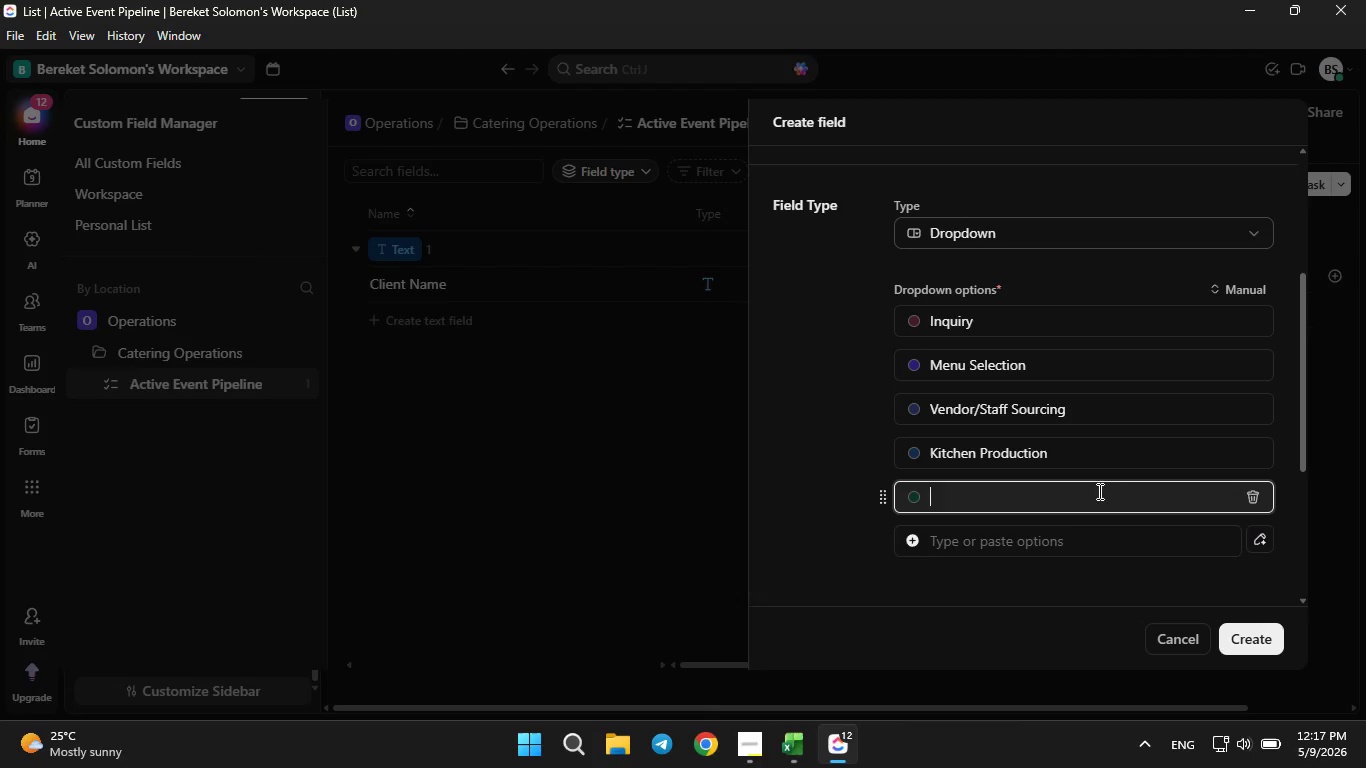 
type(On-Site Execution)
 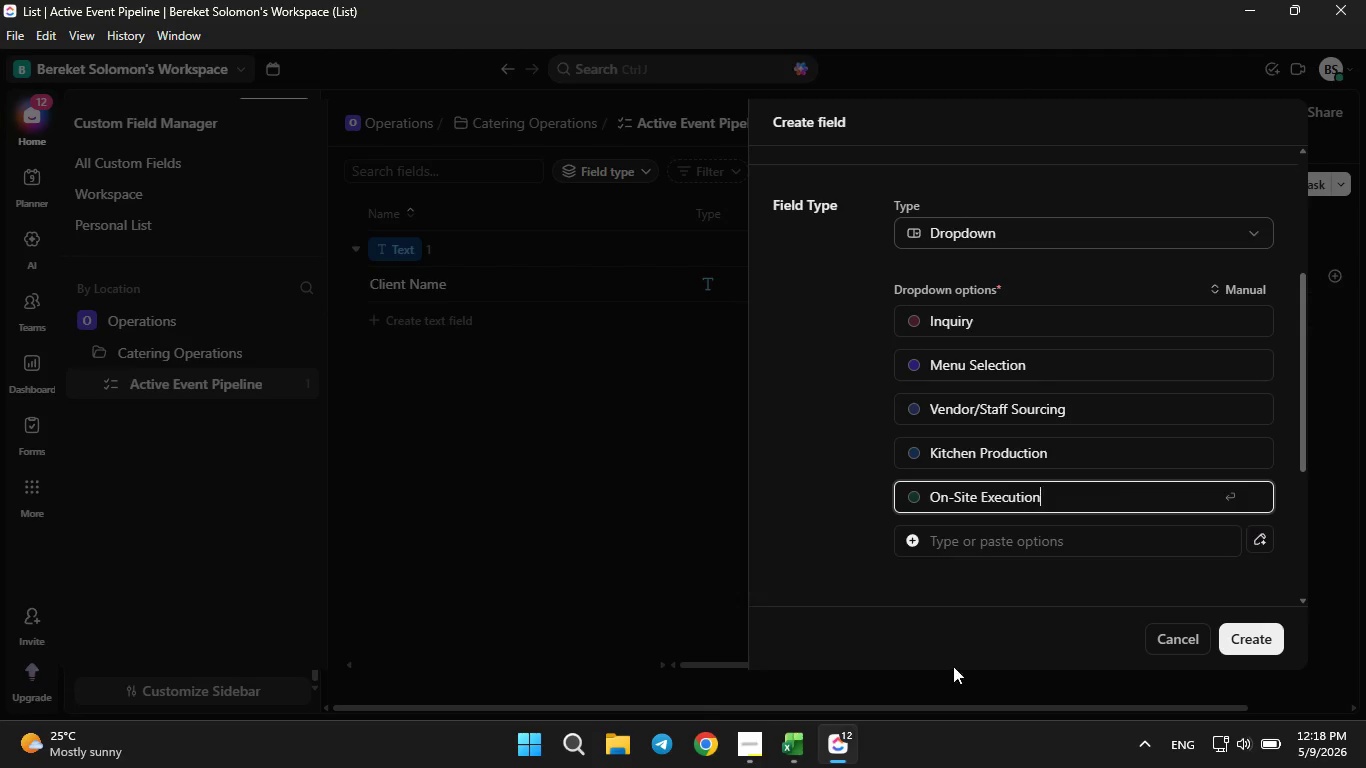 
left_click([801, 744])
 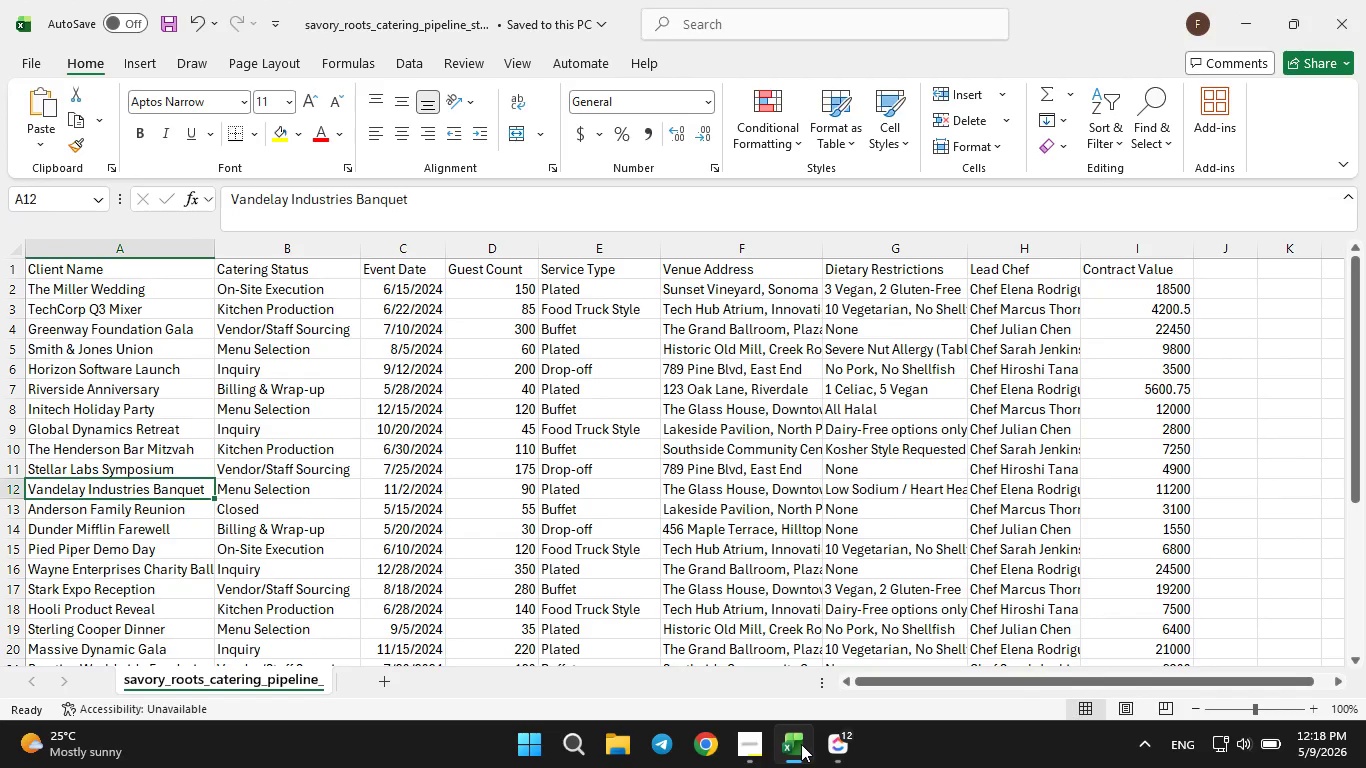 
left_click([801, 744])
 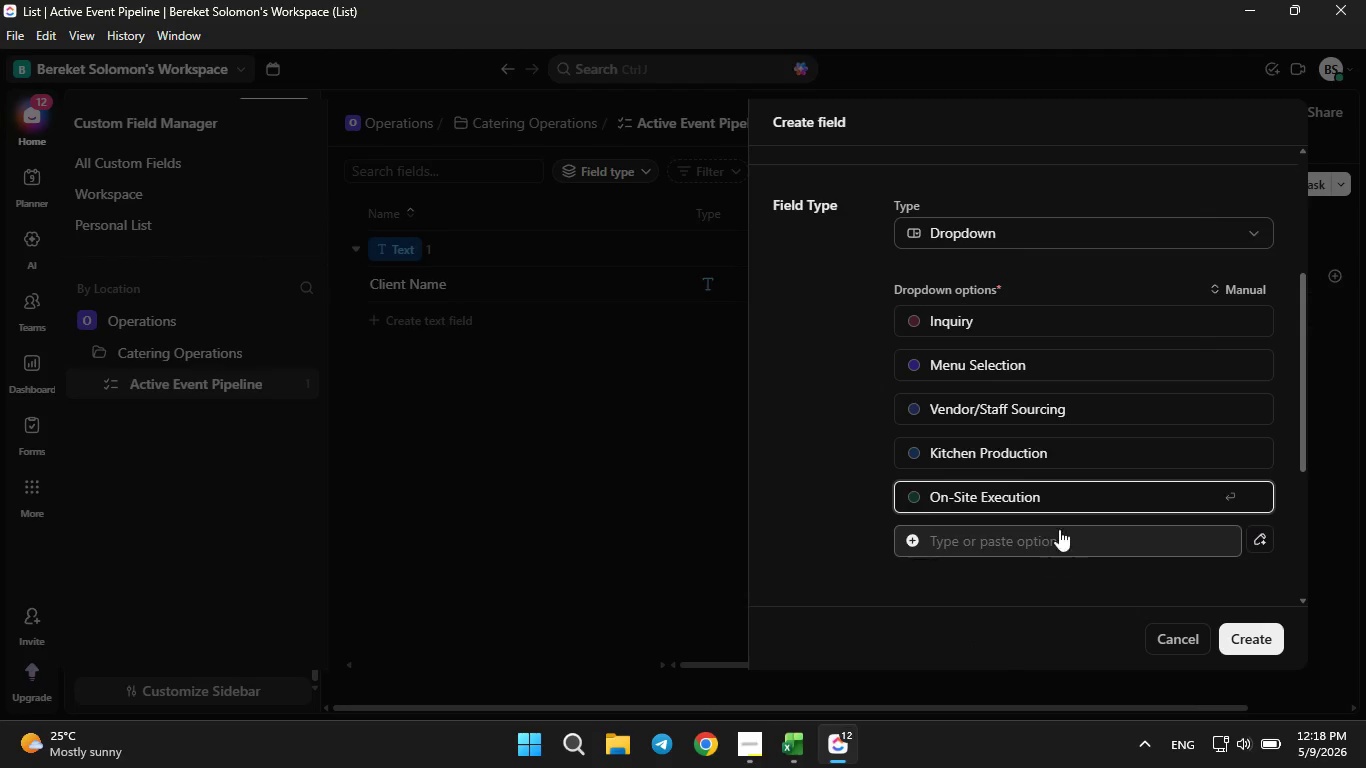 
left_click([1070, 512])
 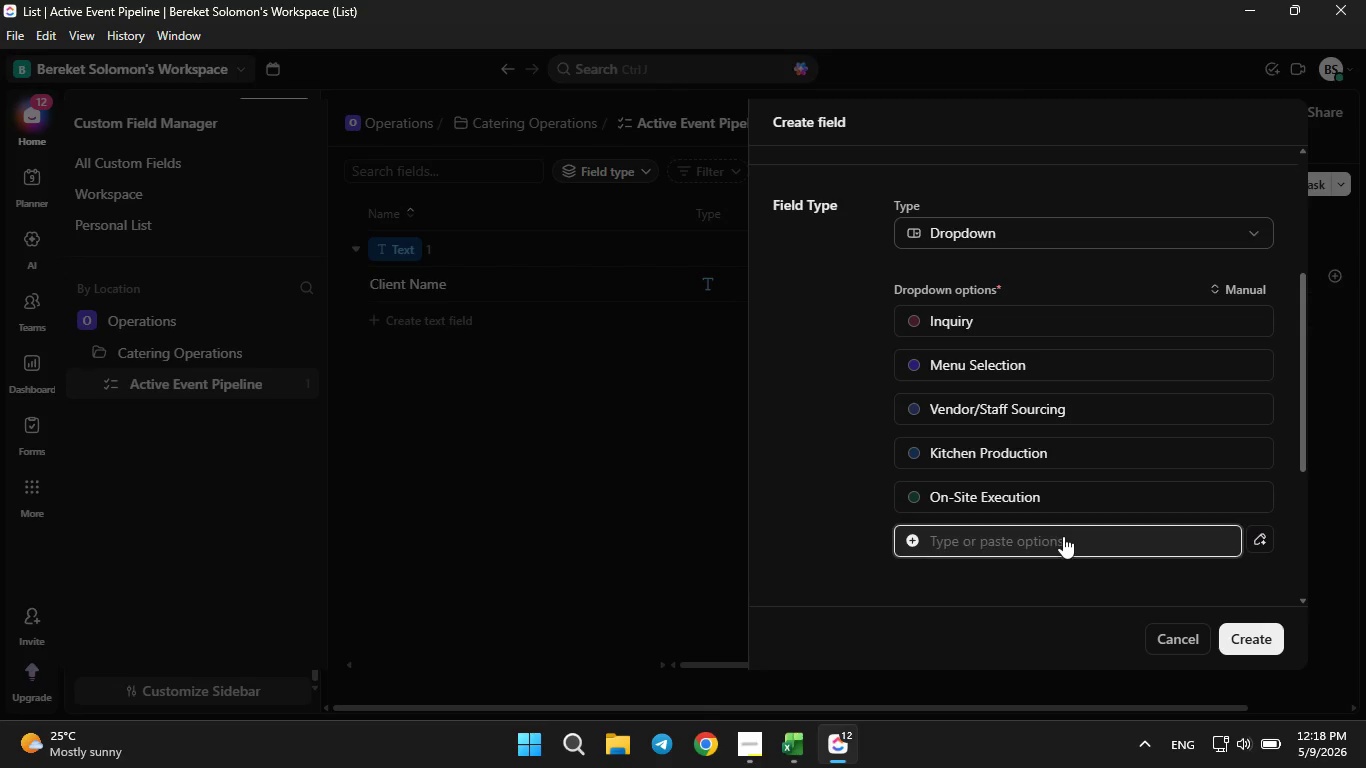 
left_click([1063, 536])
 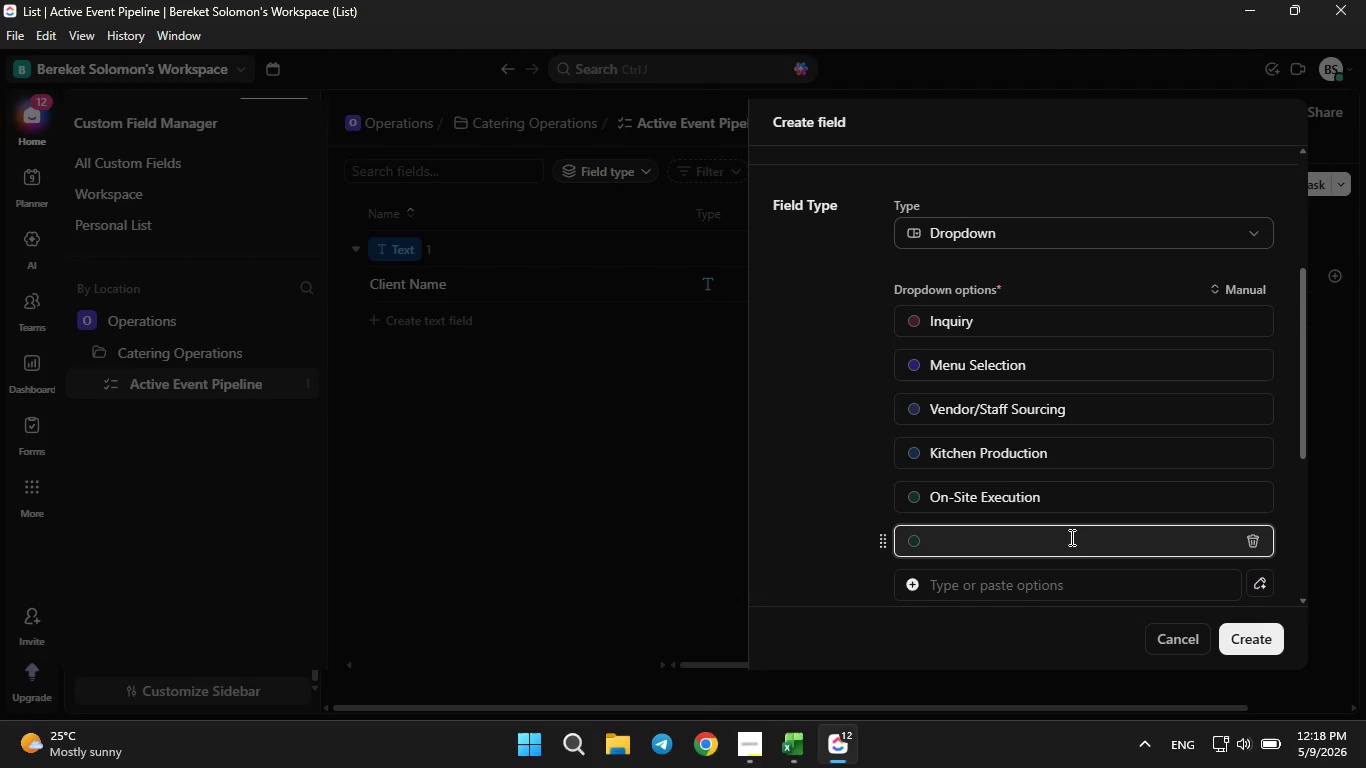 
type(Billing & Wrap-up)
 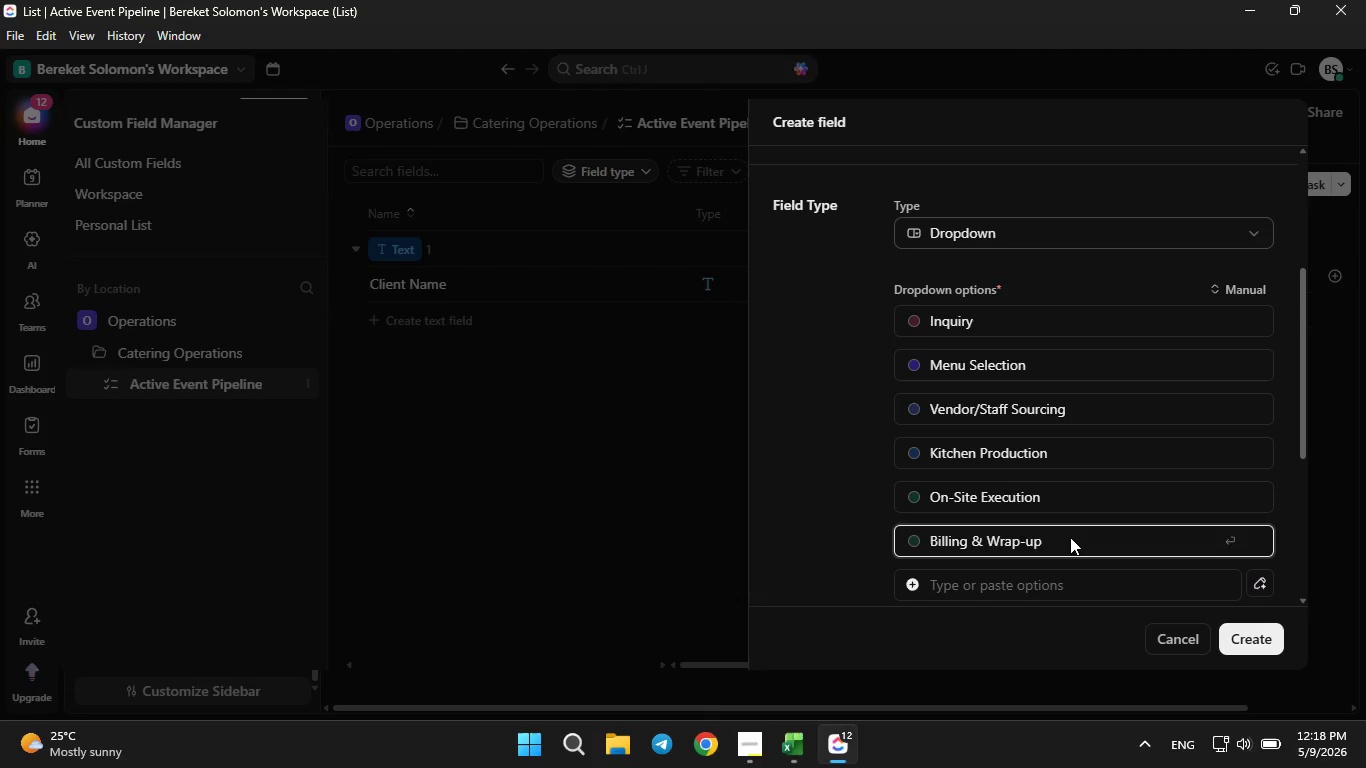 
left_click([791, 760])
 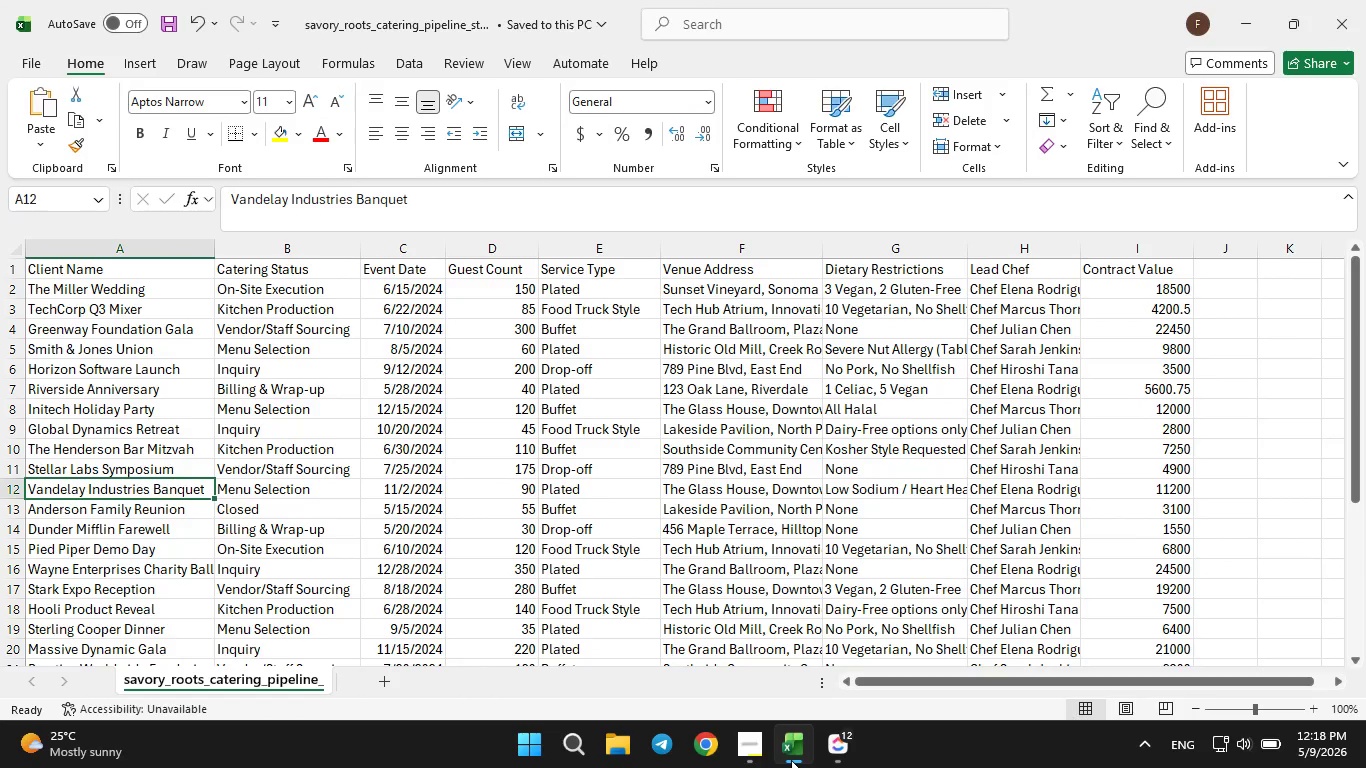 
left_click([791, 760])
 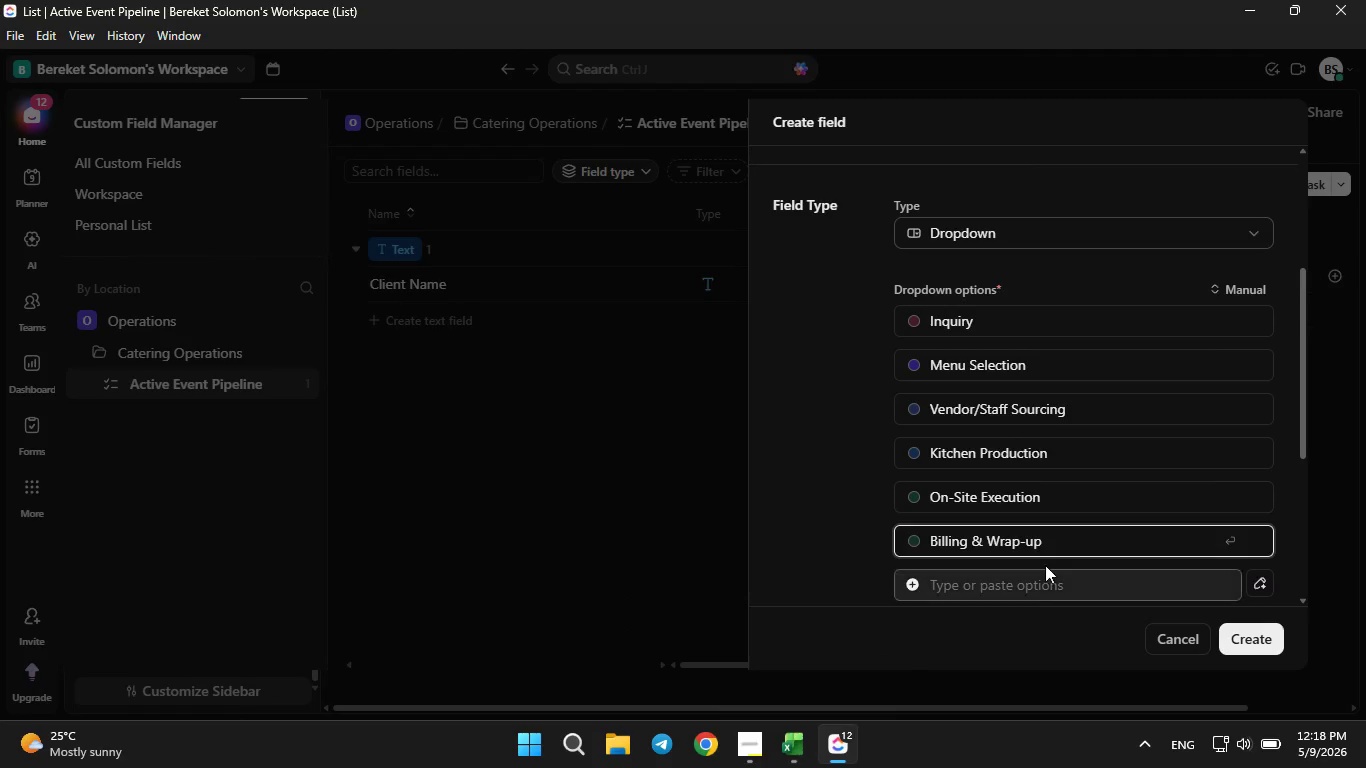 
left_click([1045, 561])
 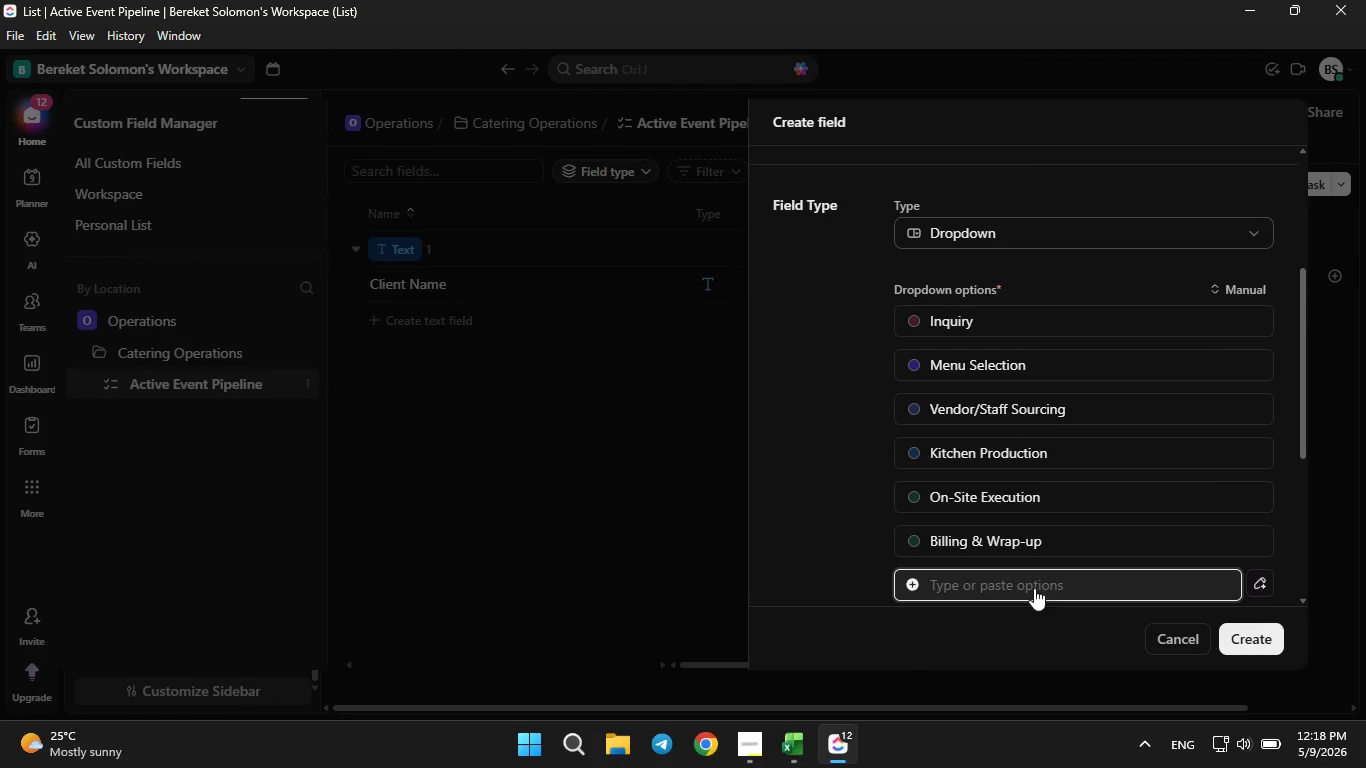 
double_click([1034, 588])
 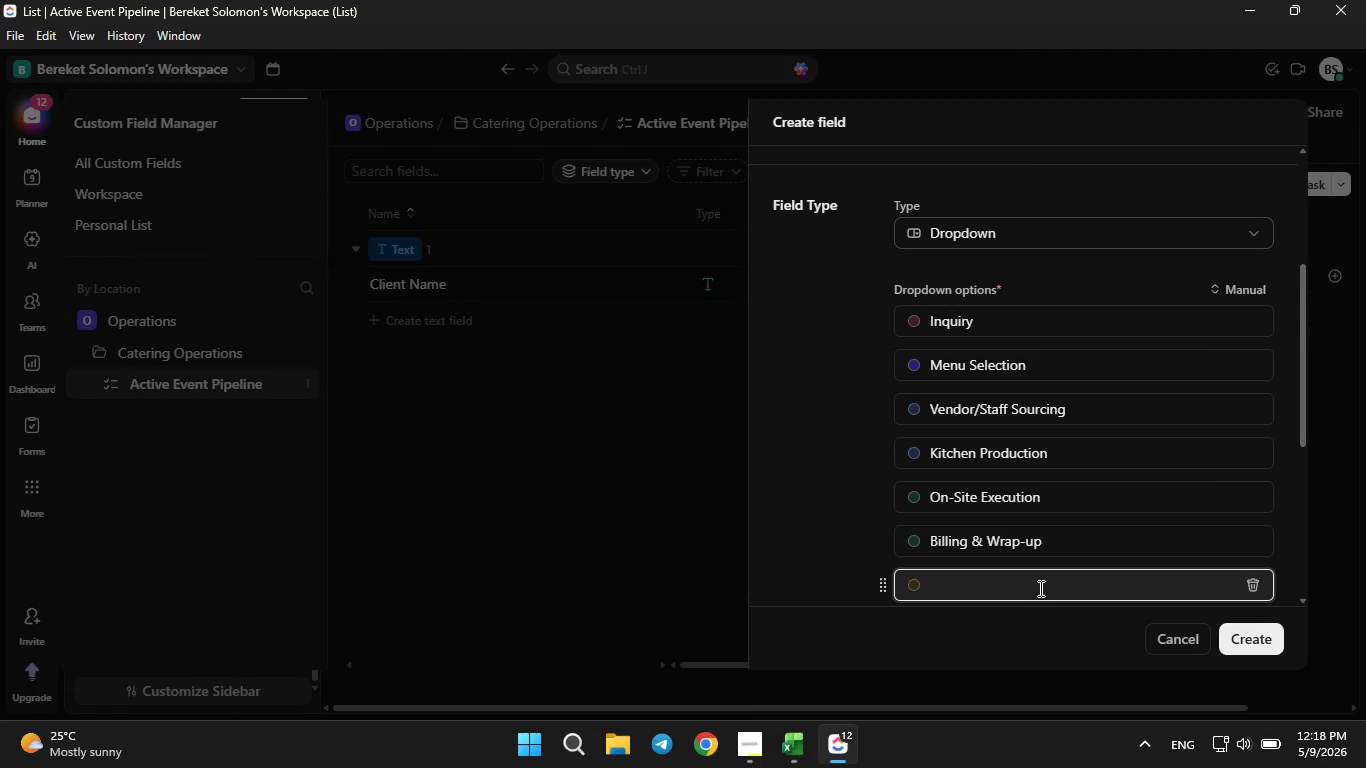 
type(Closed)
 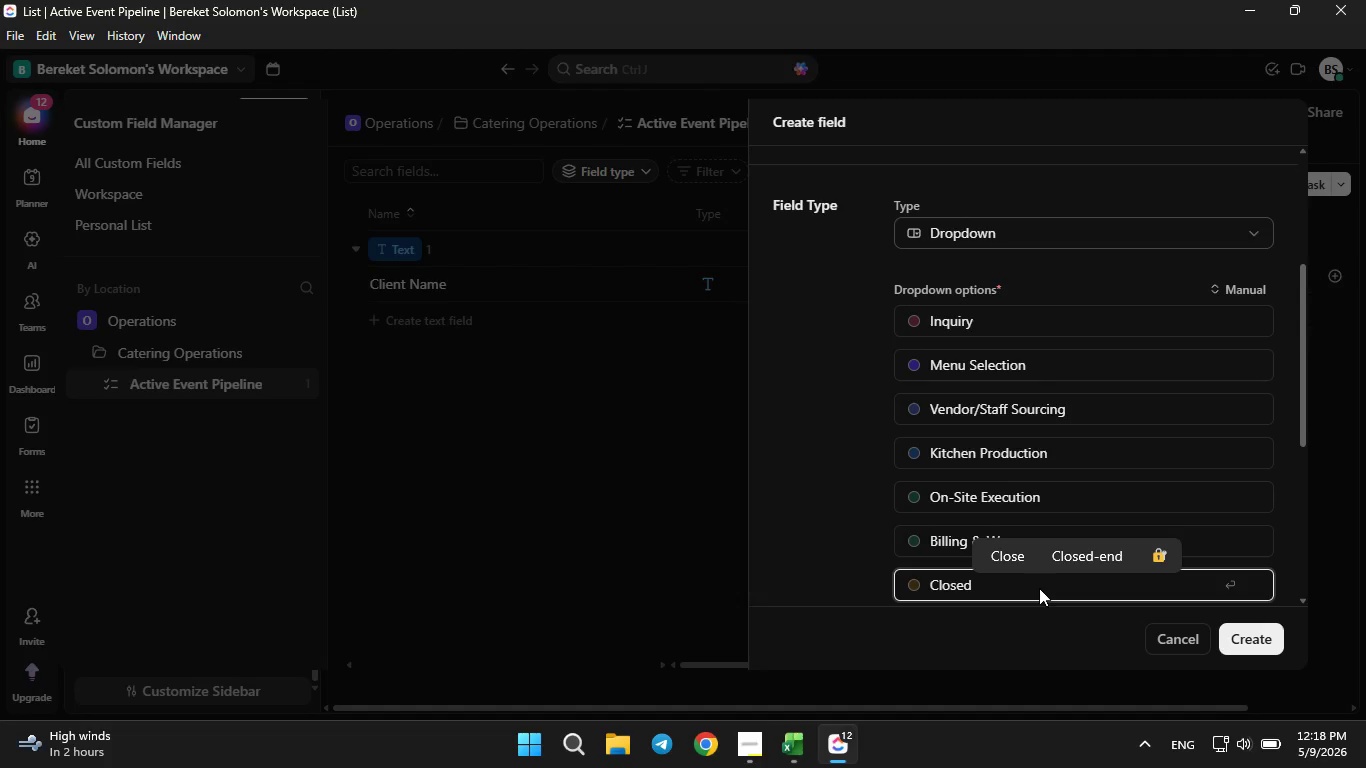 
wait(28.95)
 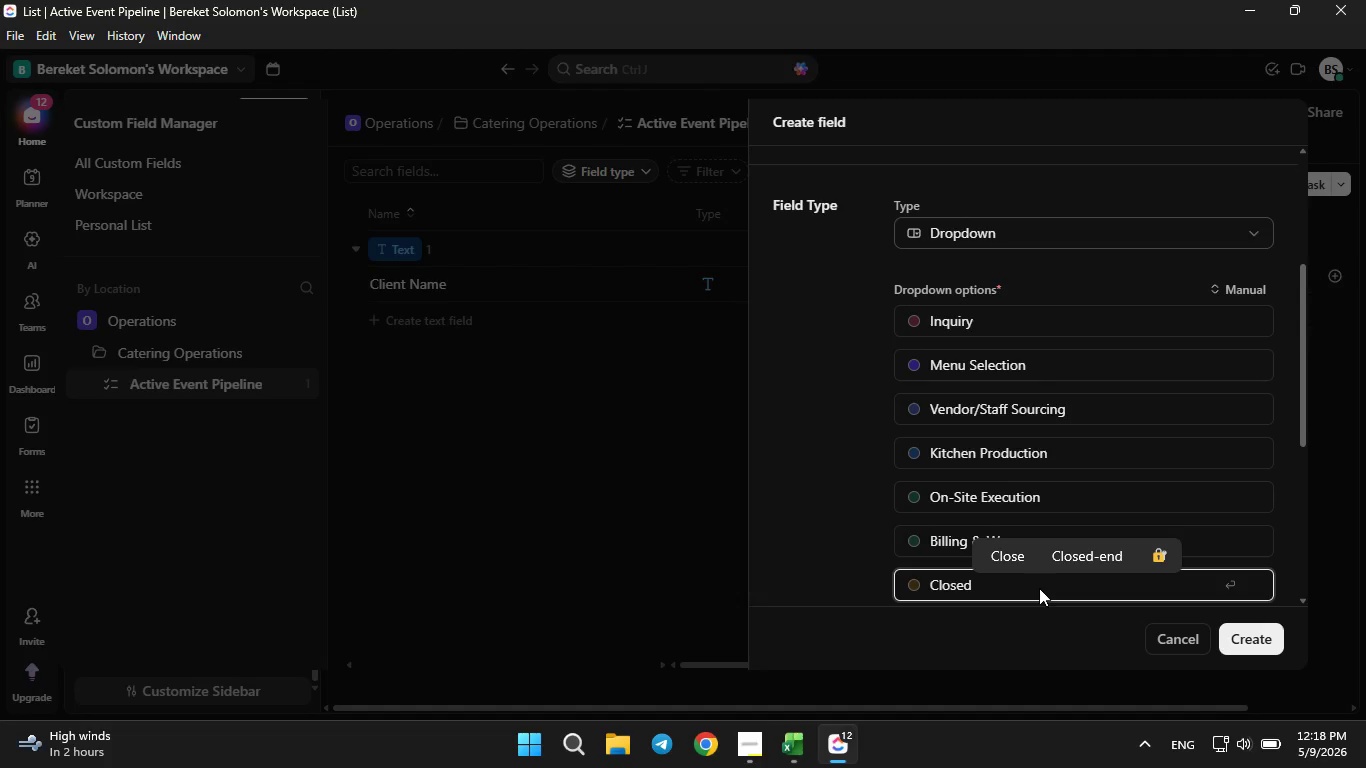 
left_click([771, 739])